 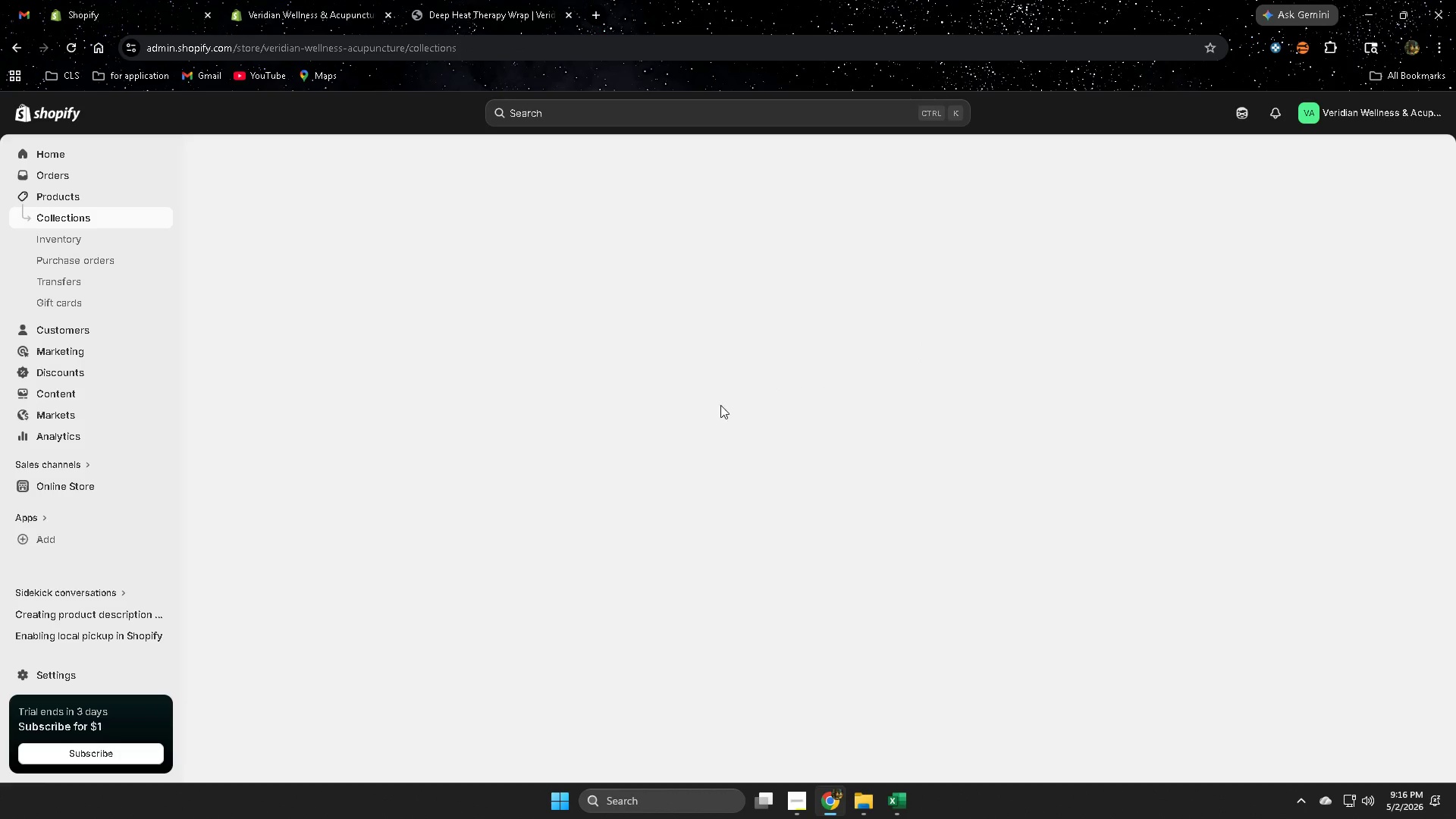 
left_click([1406, 156])
 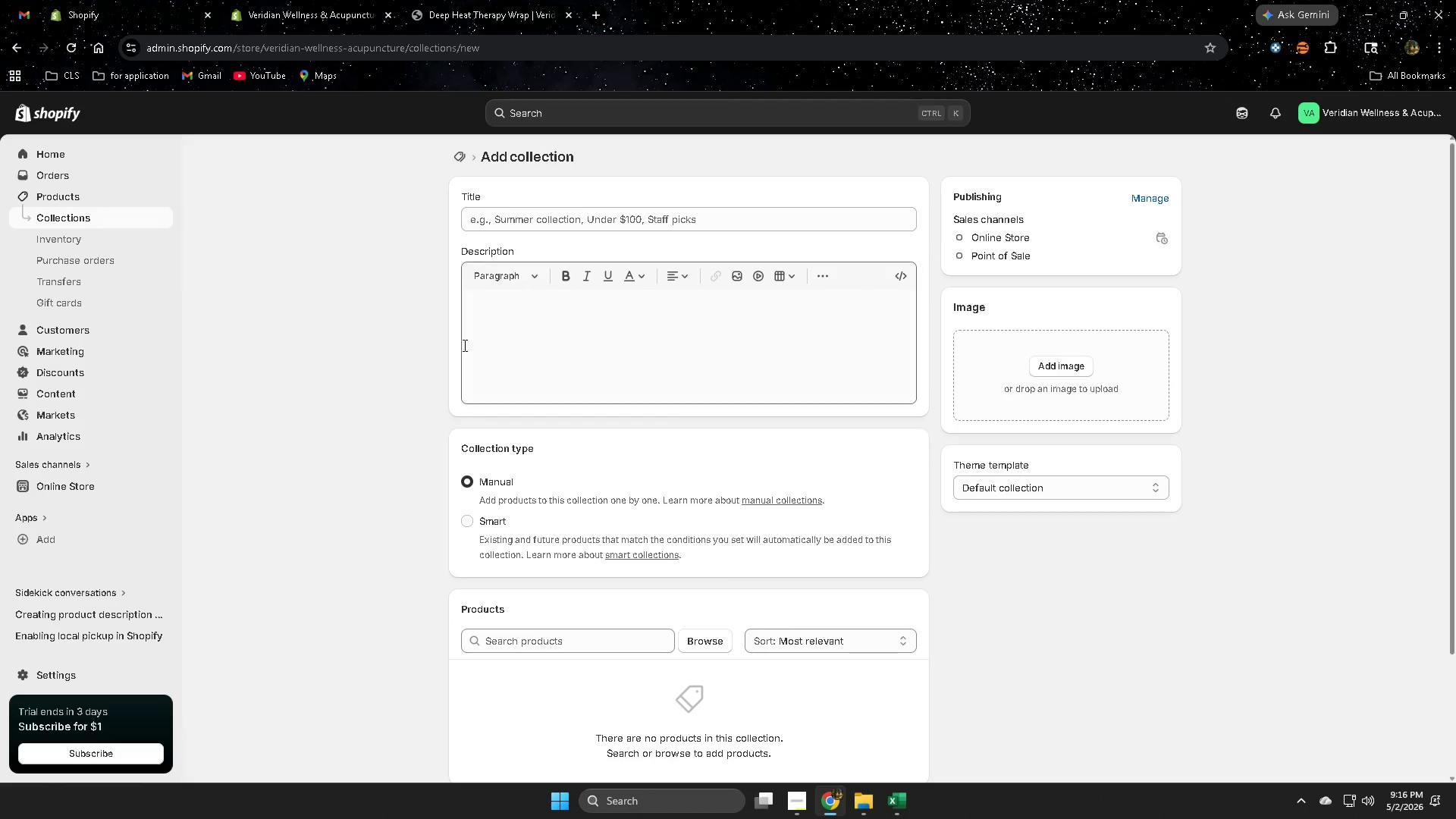 
left_click([706, 218])
 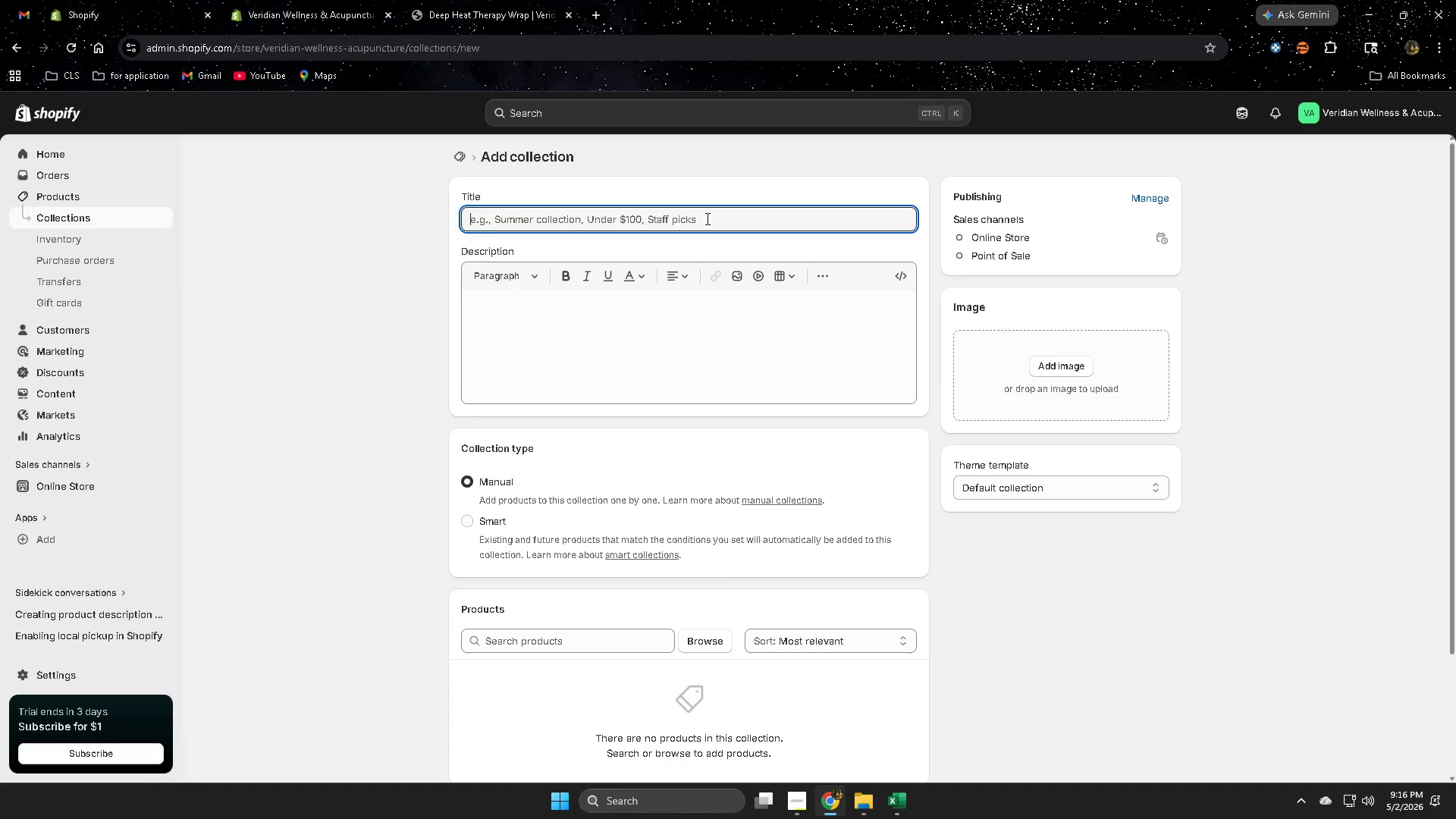 
key(Control+ControlLeft)
 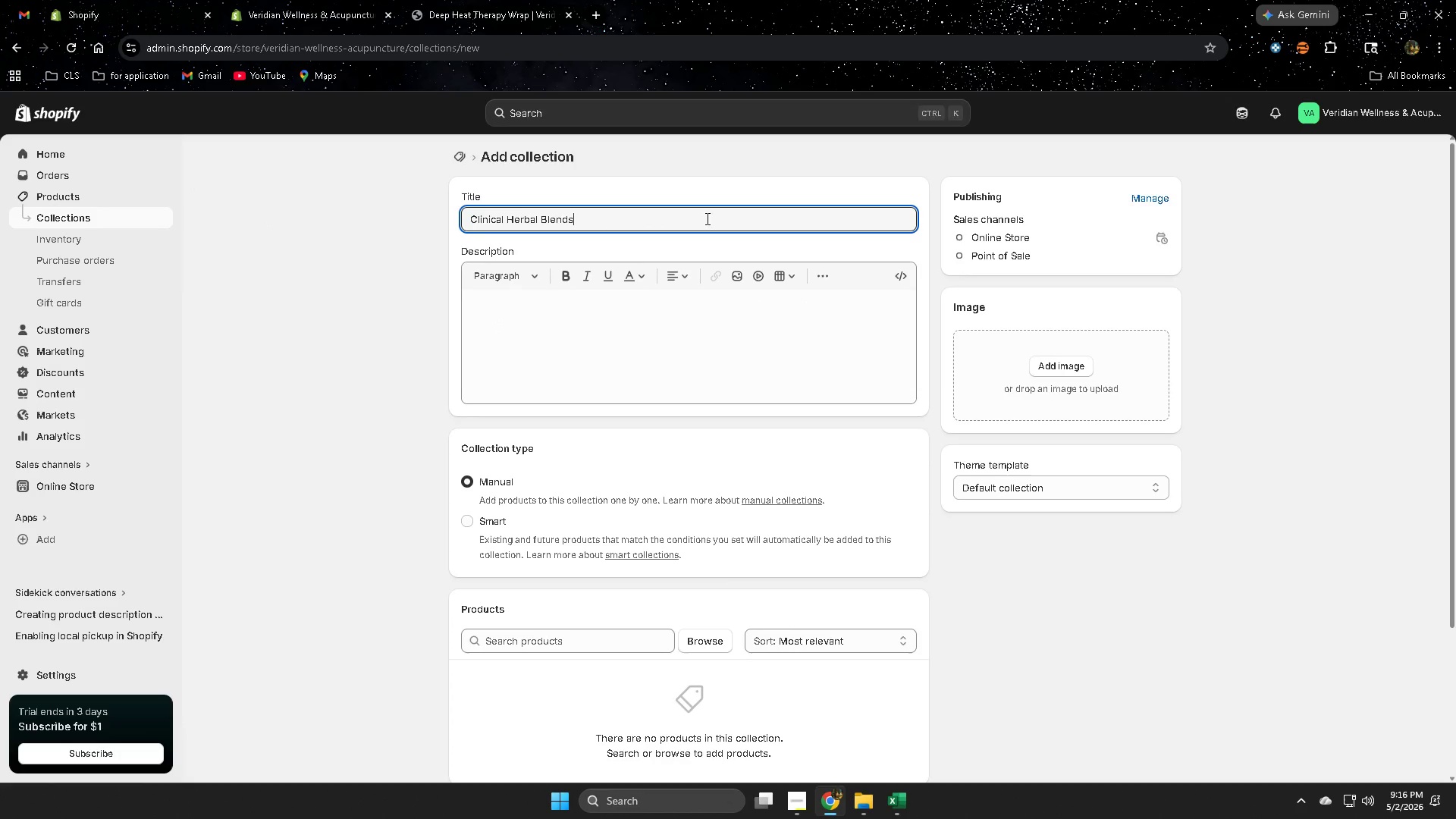 
key(Control+V)
 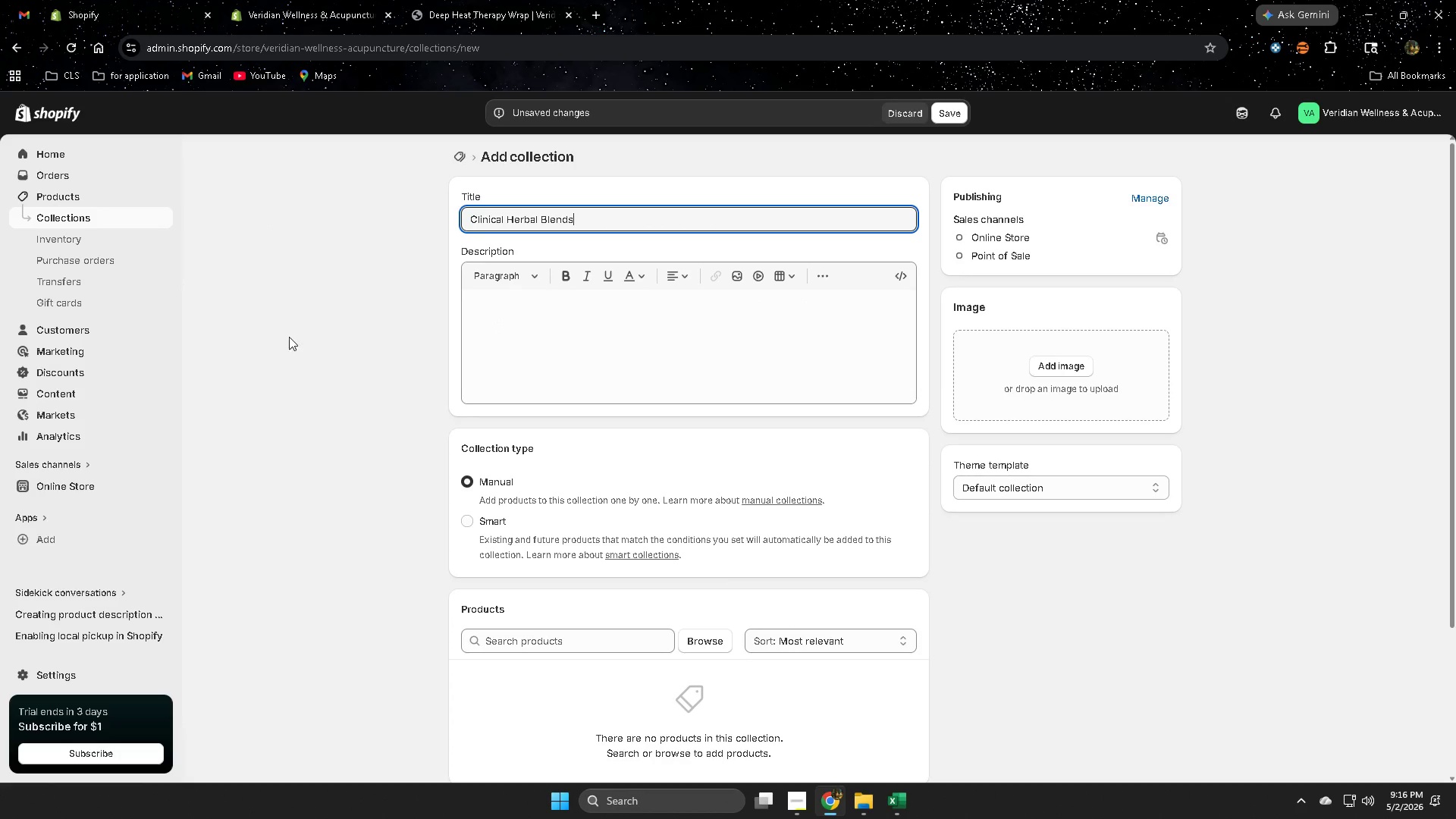 
left_click([313, 335])
 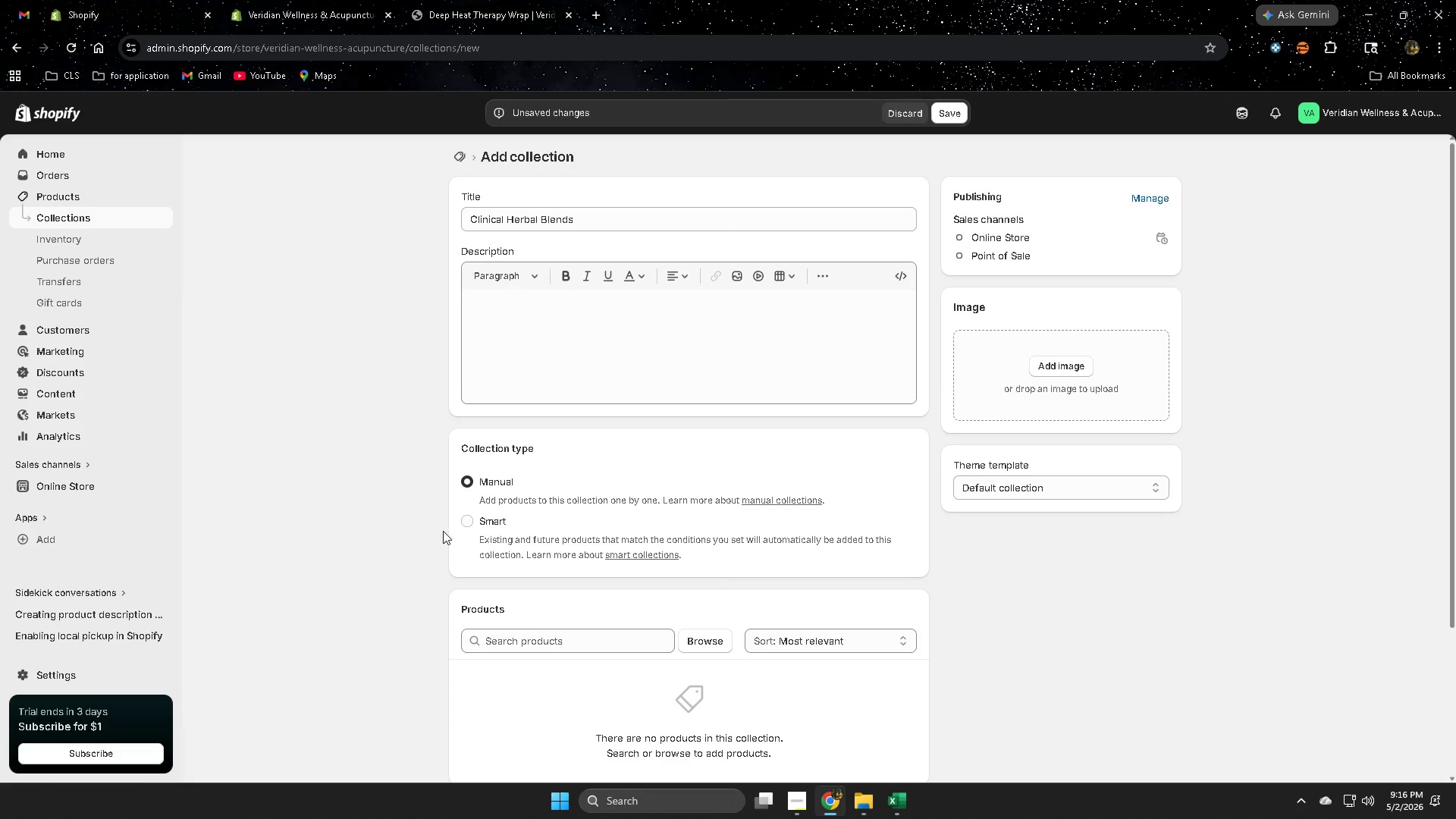 
left_click([466, 513])
 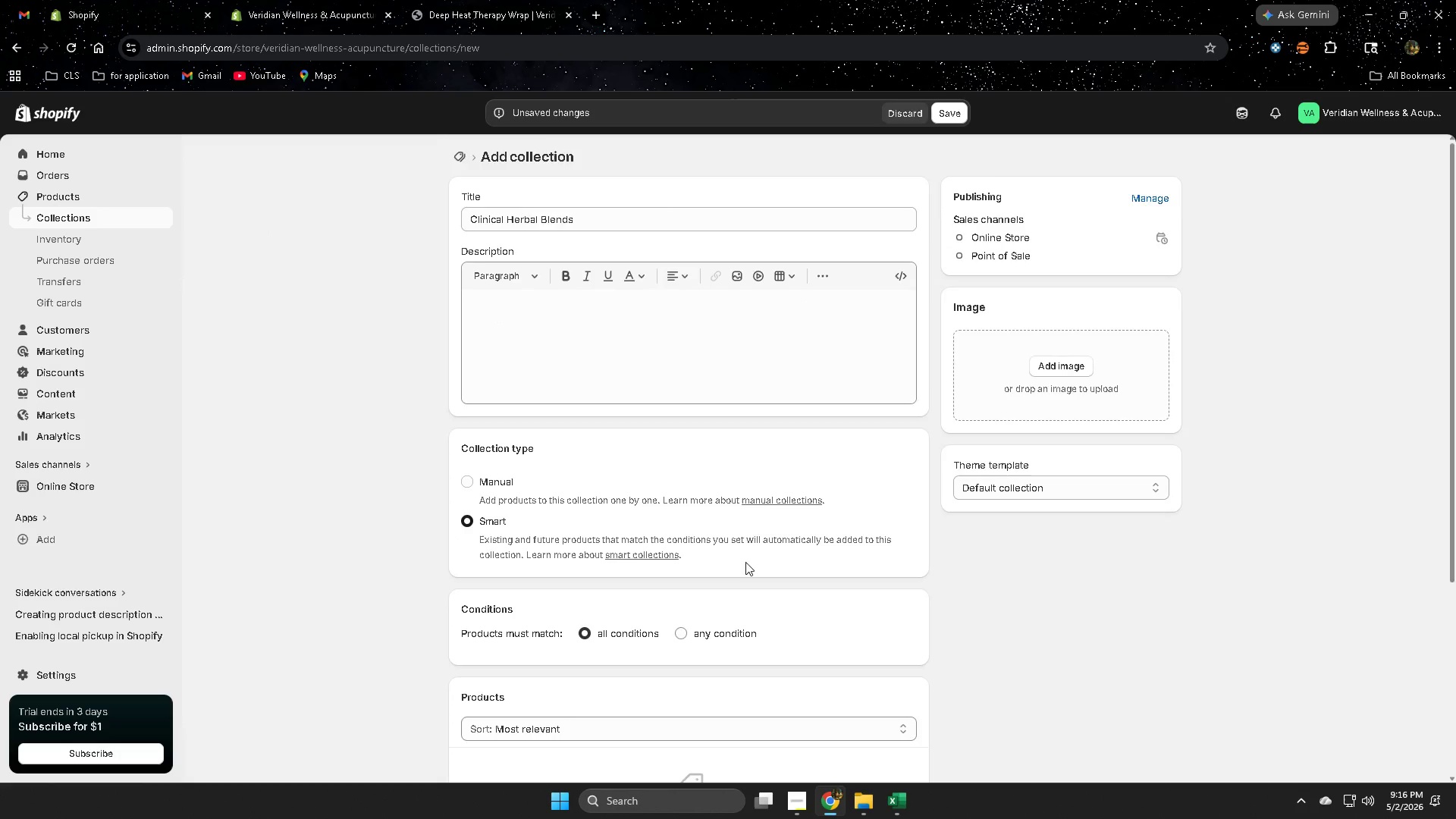 
scroll: coordinate [767, 566], scroll_direction: down, amount: 2.0
 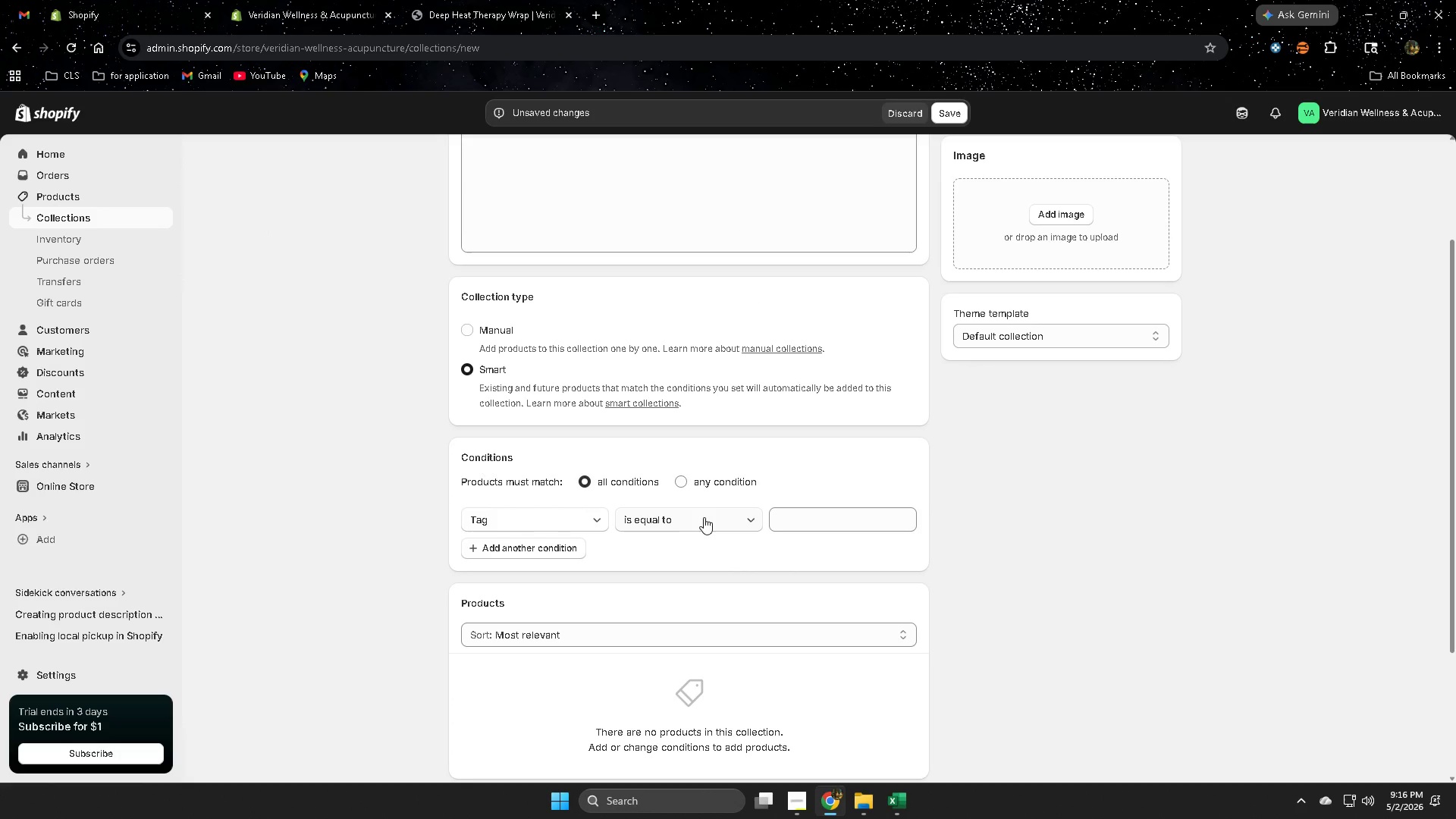 
left_click([678, 477])
 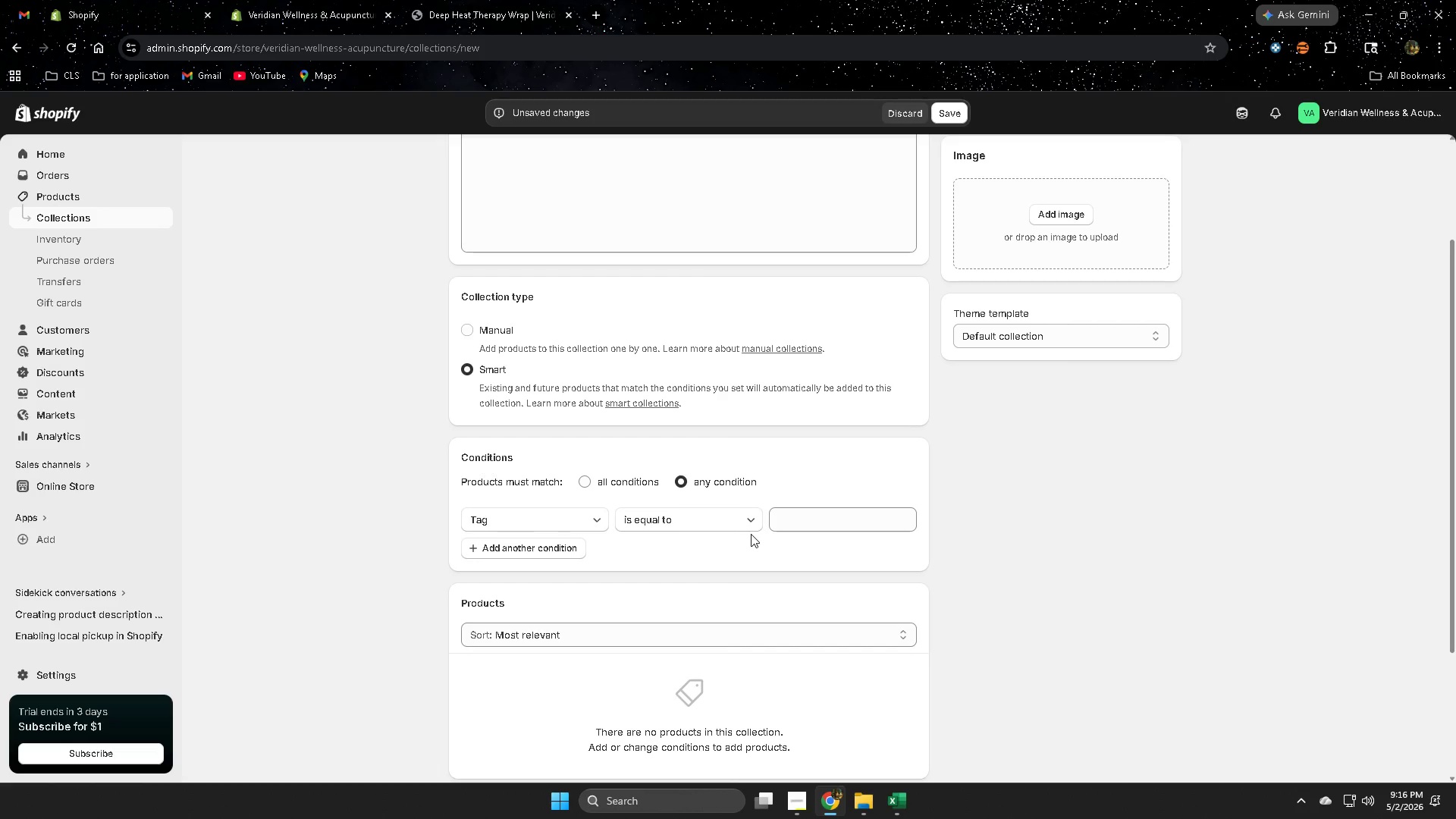 
wait(13.0)
 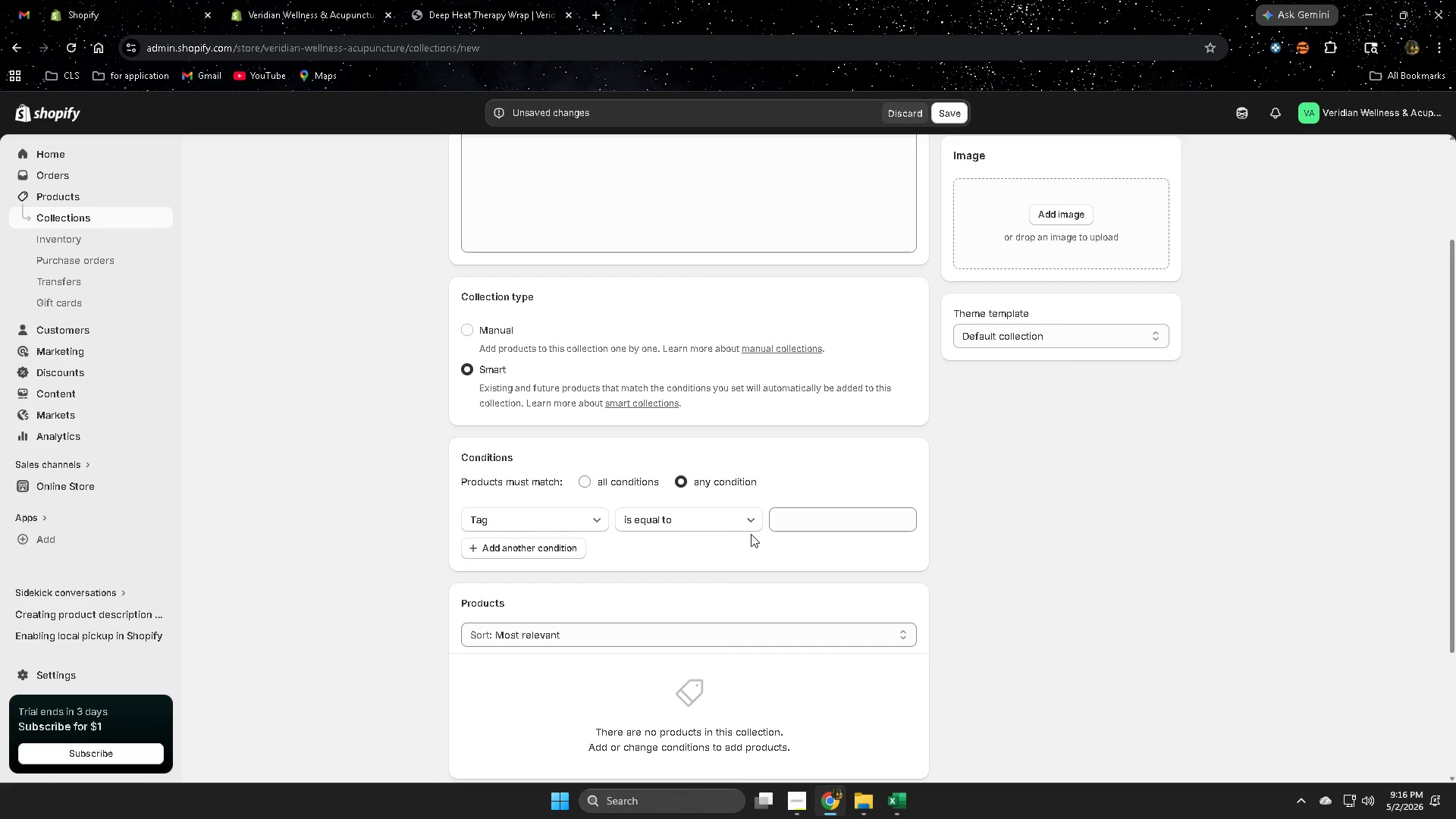 
left_click([811, 519])
 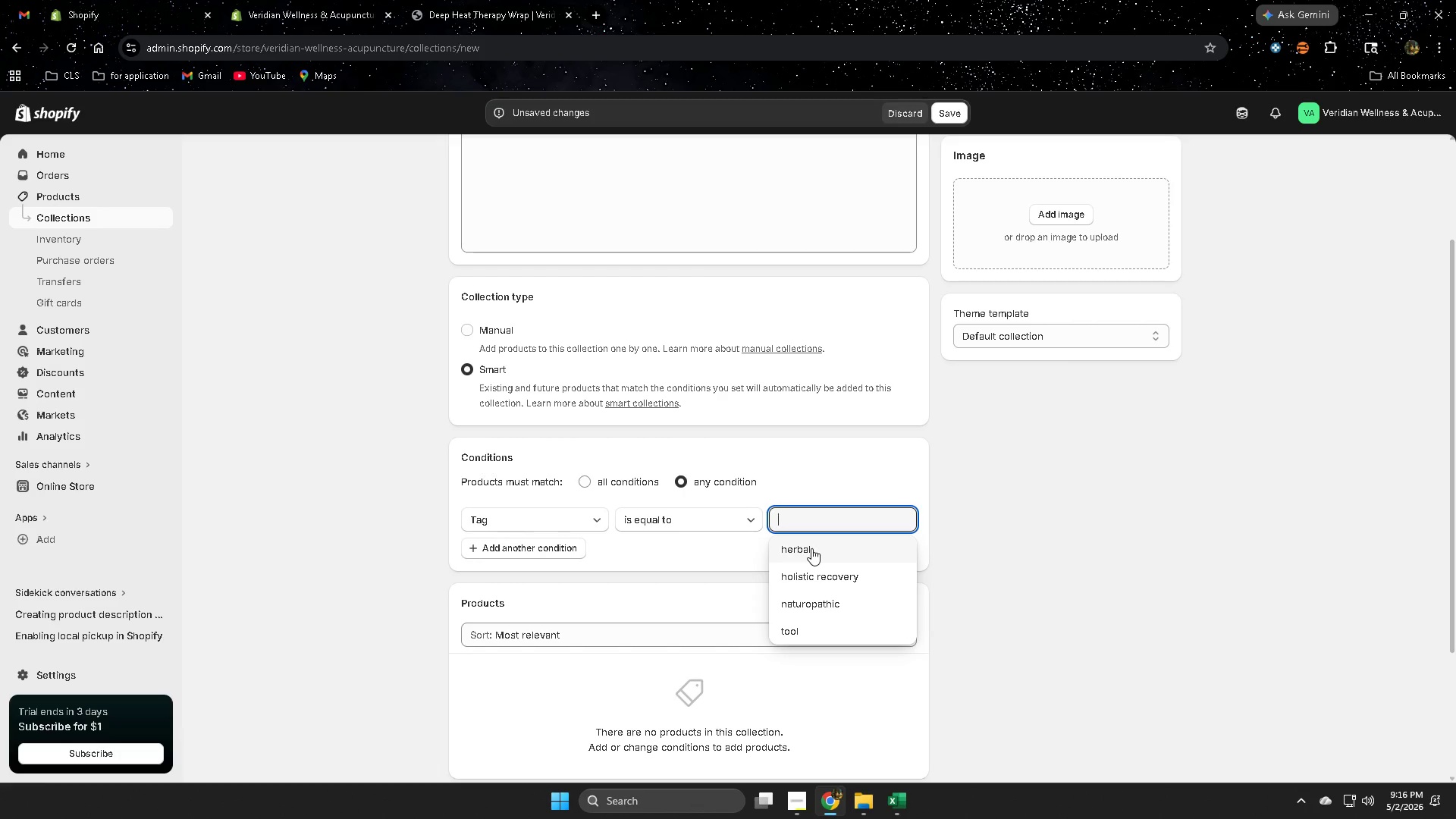 
left_click([811, 548])
 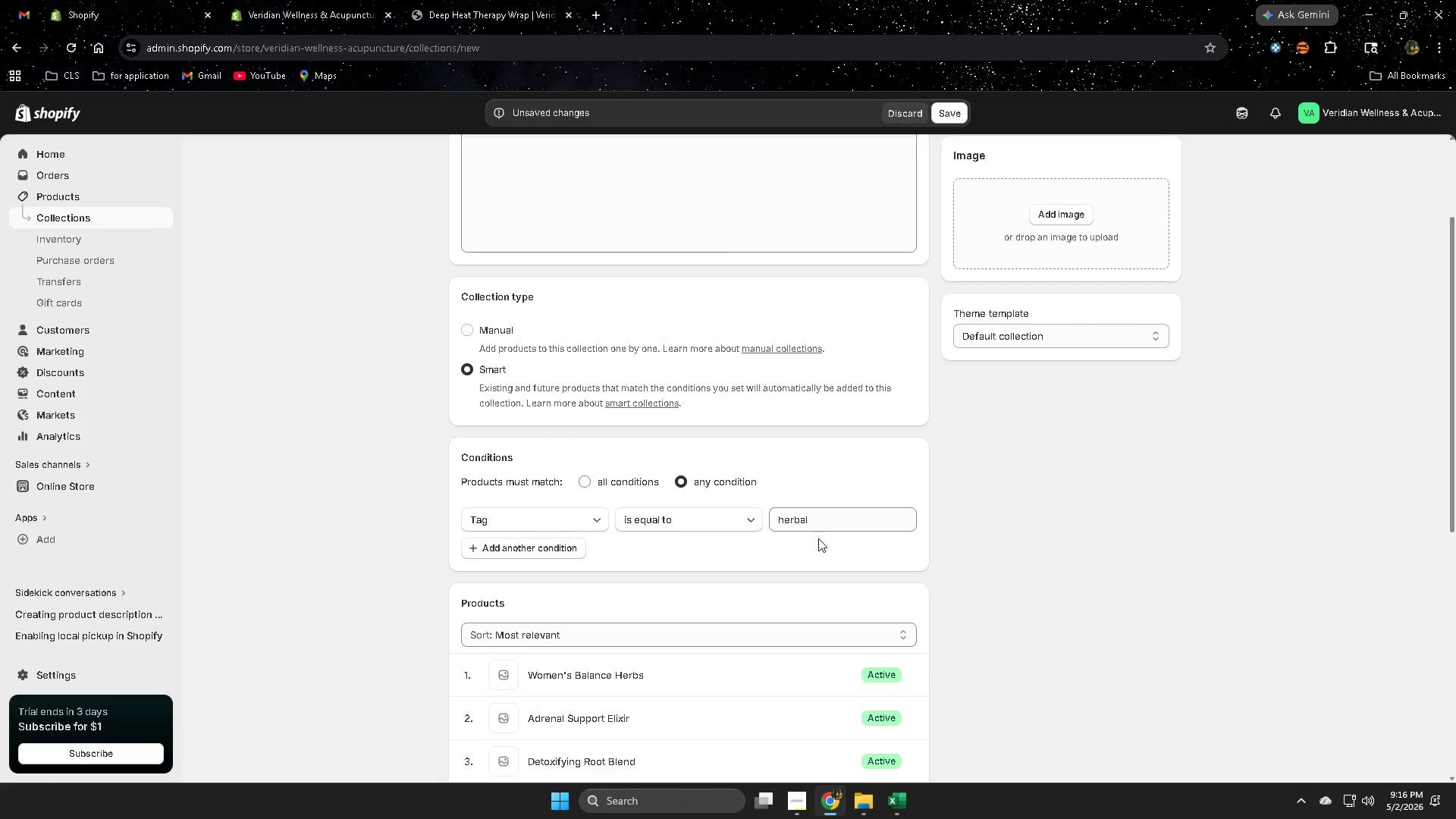 
scroll: coordinate [1043, 649], scroll_direction: down, amount: 3.0
 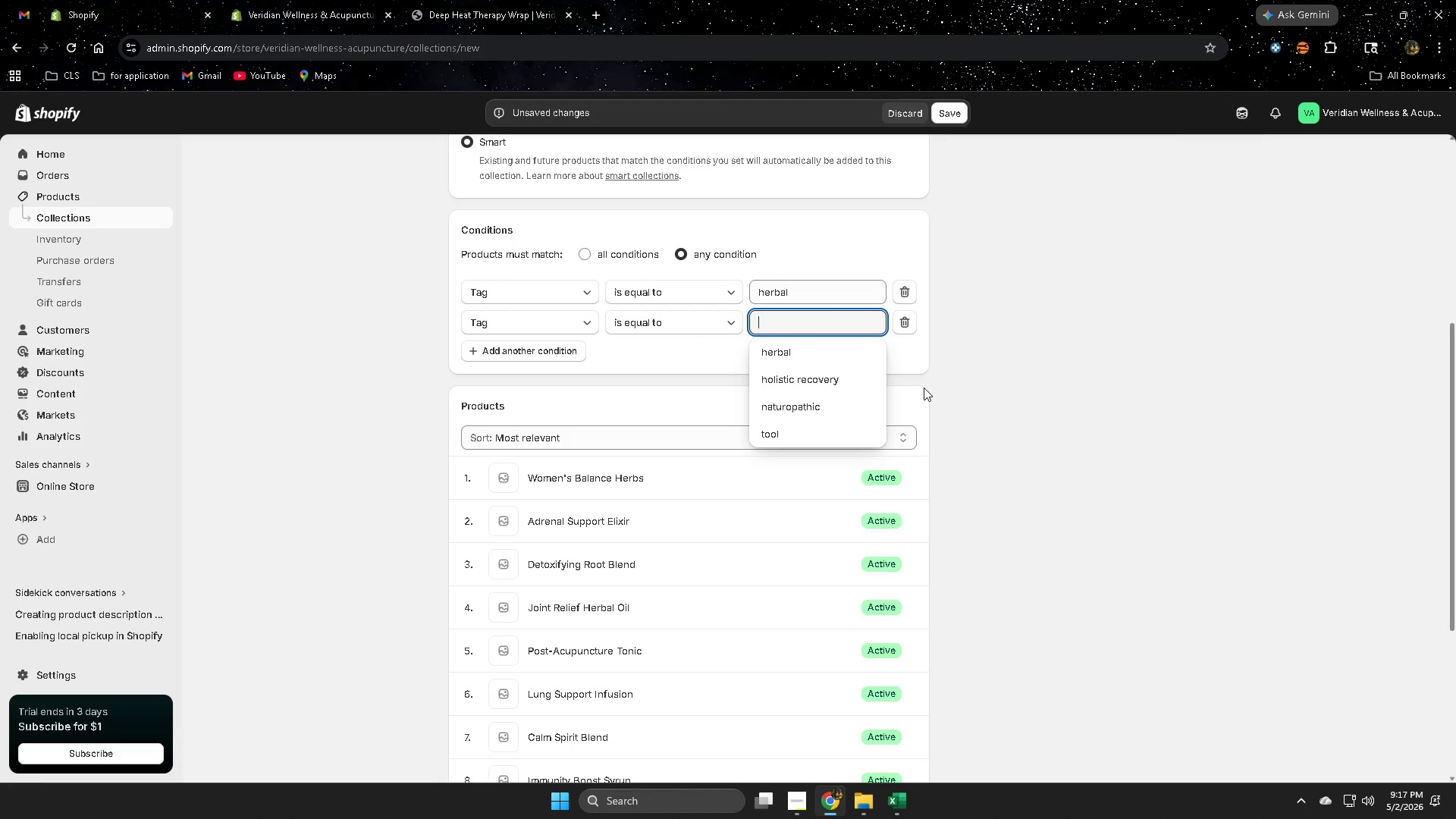 
wait(6.19)
 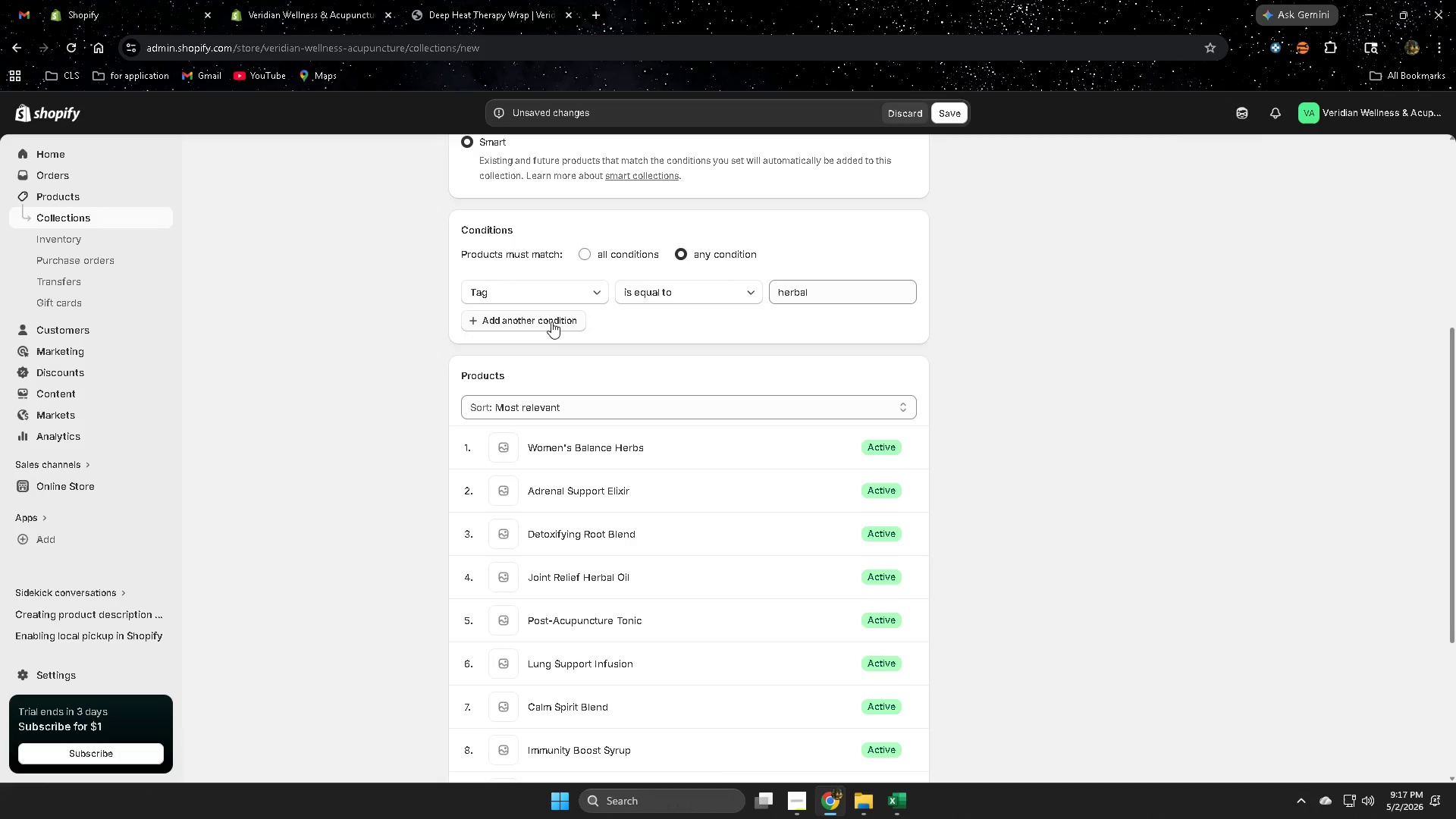 
left_click([789, 432])
 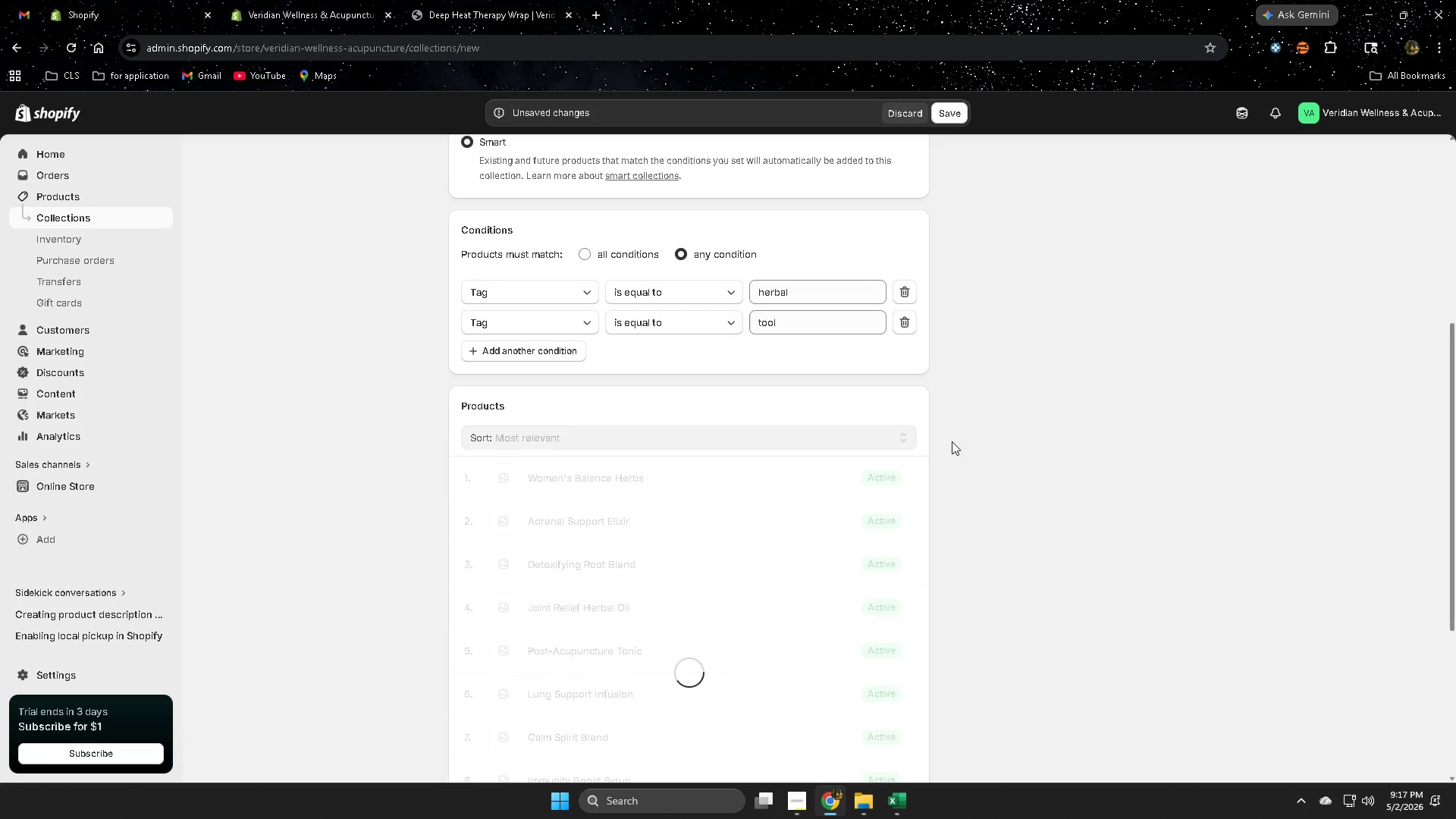 
scroll: coordinate [947, 447], scroll_direction: down, amount: 10.0
 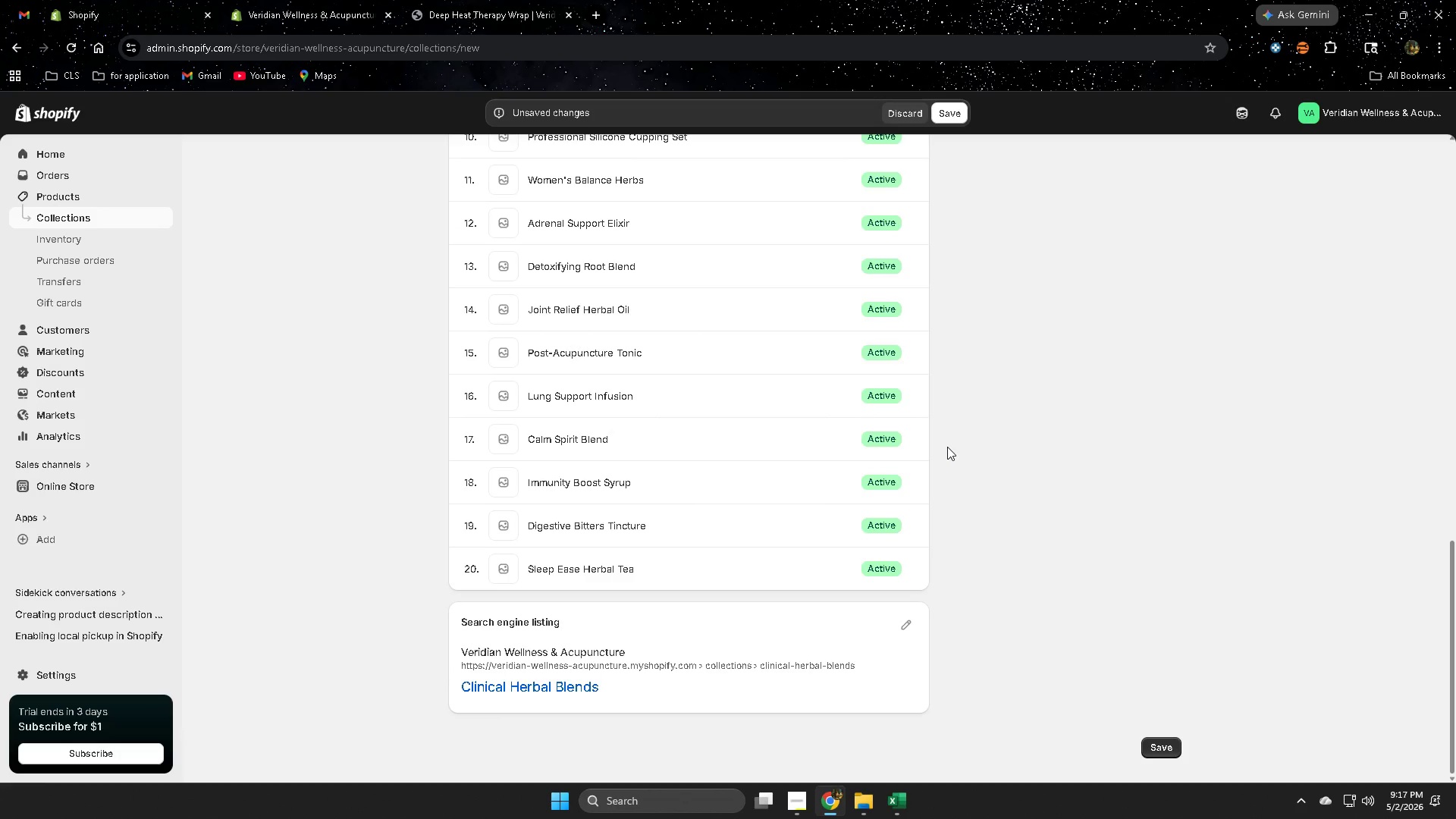 
scroll: coordinate [947, 447], scroll_direction: up, amount: 11.0
 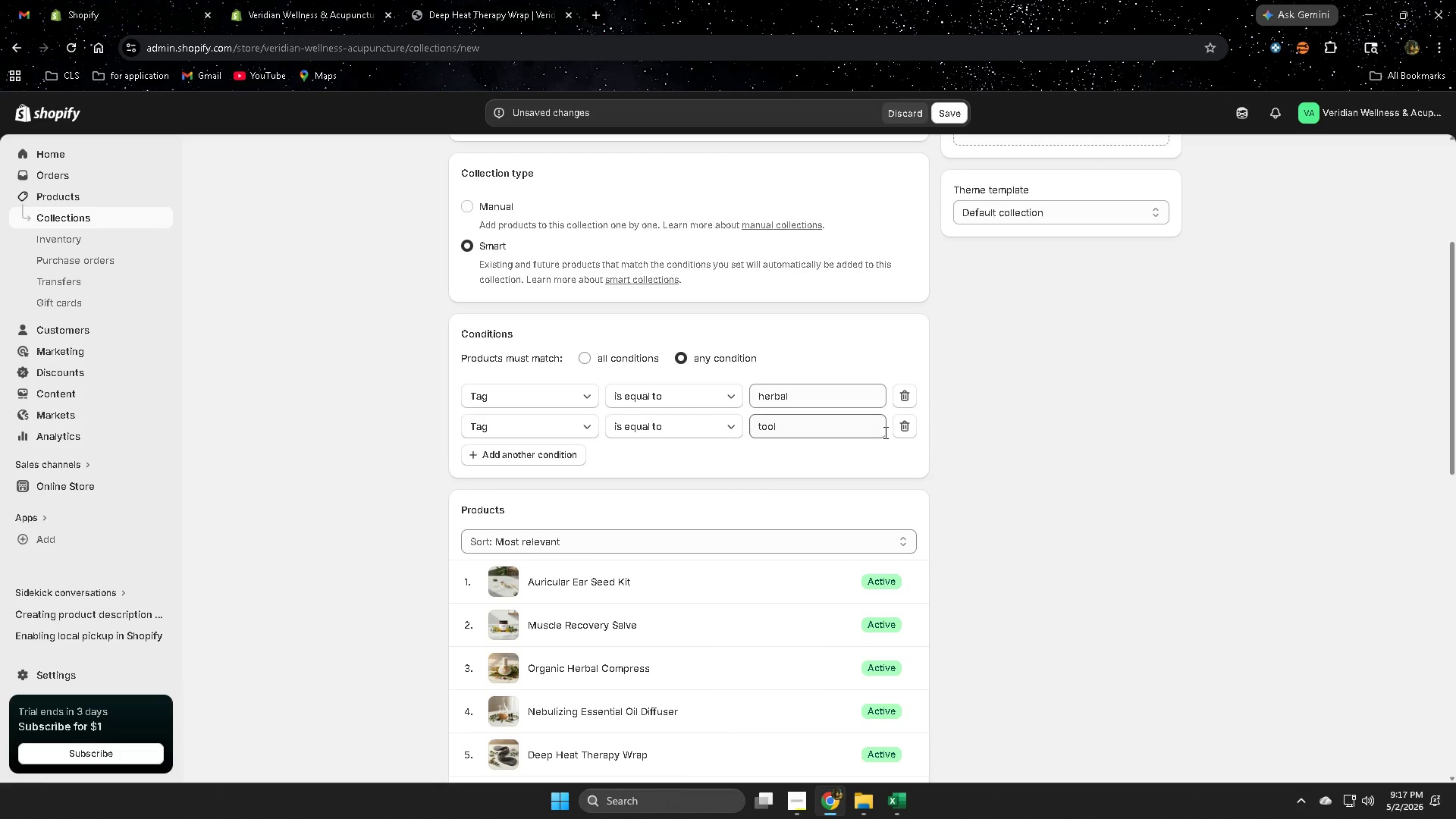 
left_click([899, 430])
 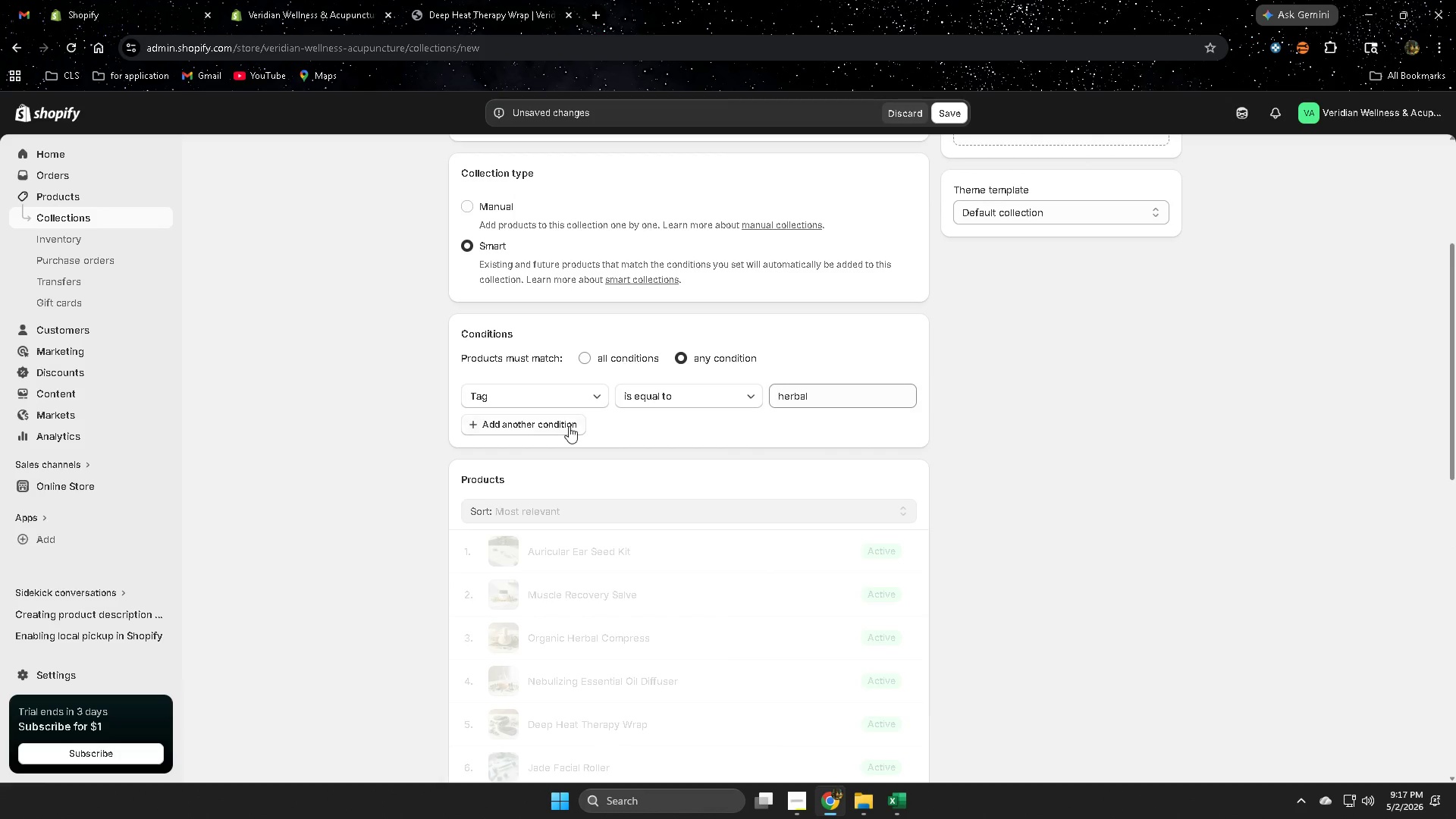 
left_click([565, 426])
 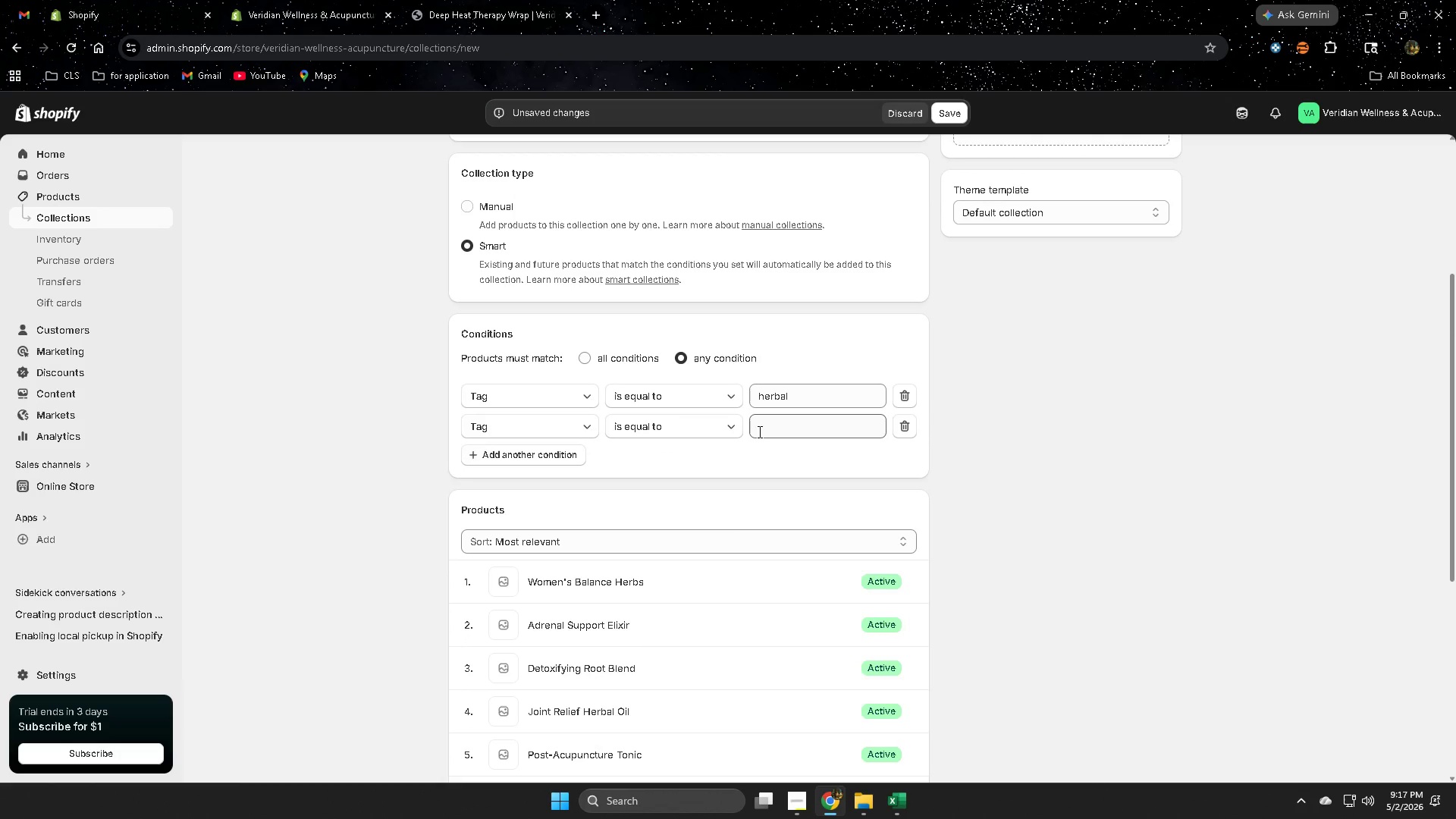 
left_click([803, 429])
 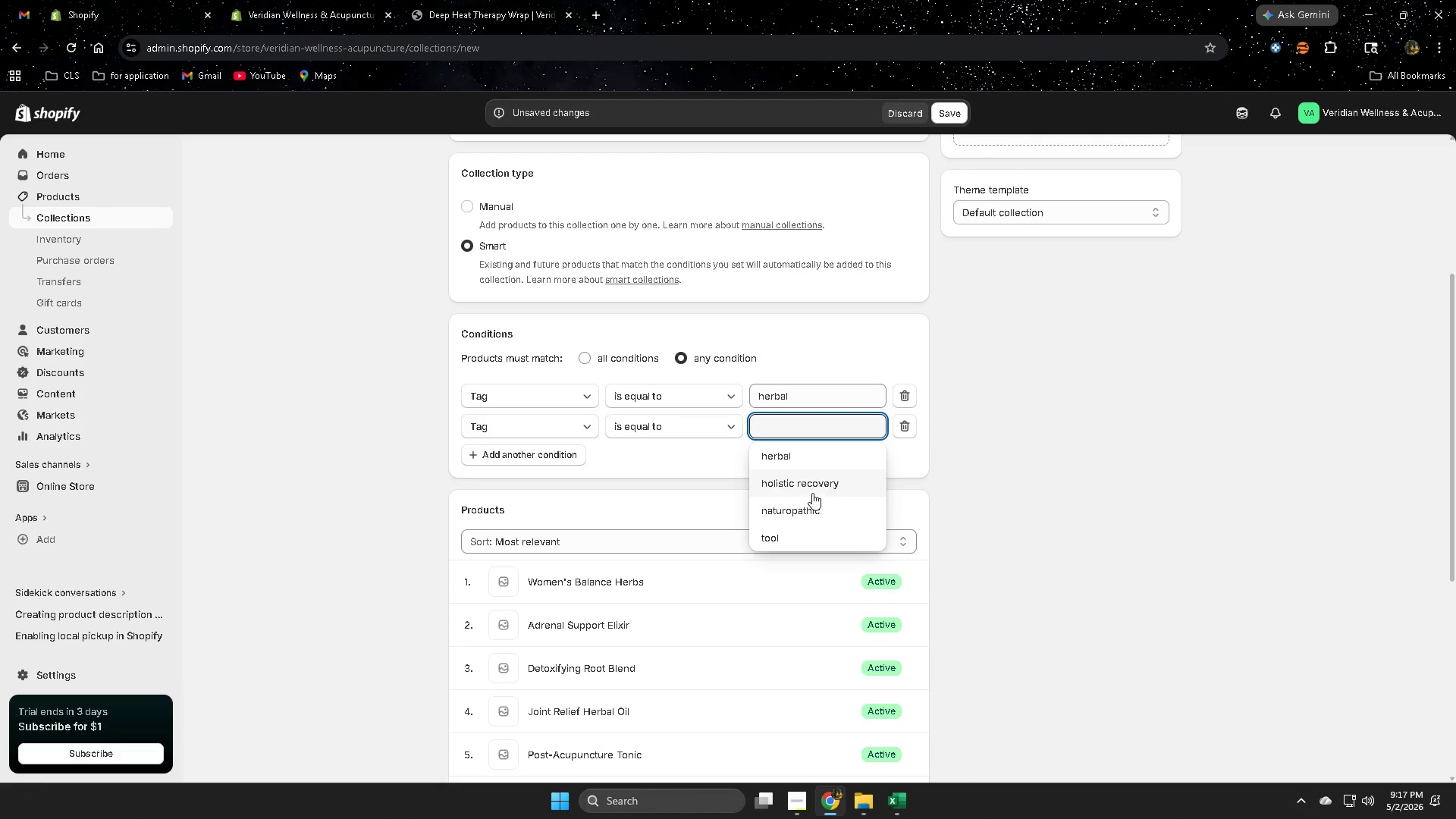 
left_click([812, 479])
 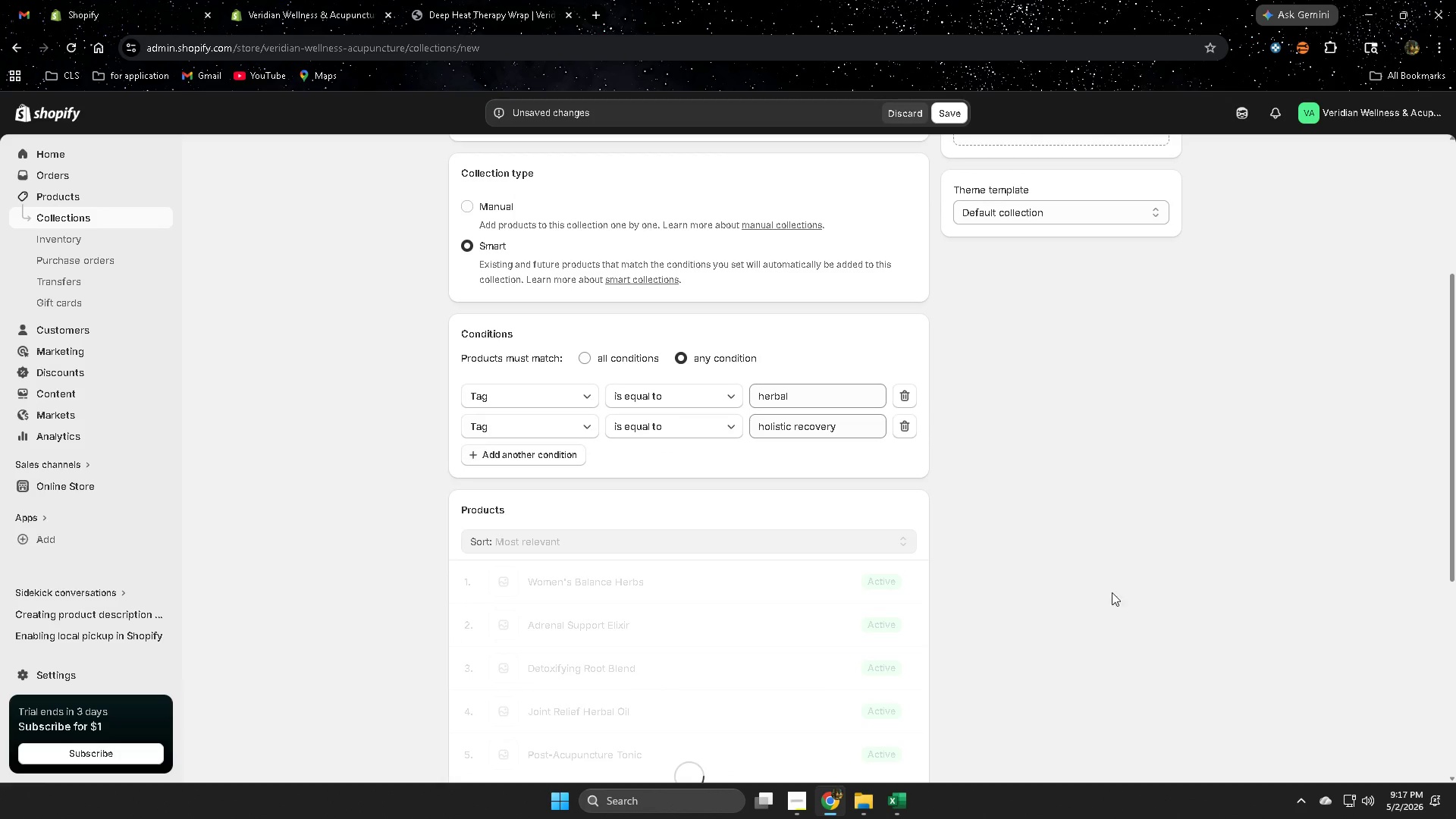 
scroll: coordinate [1090, 588], scroll_direction: down, amount: 7.0
 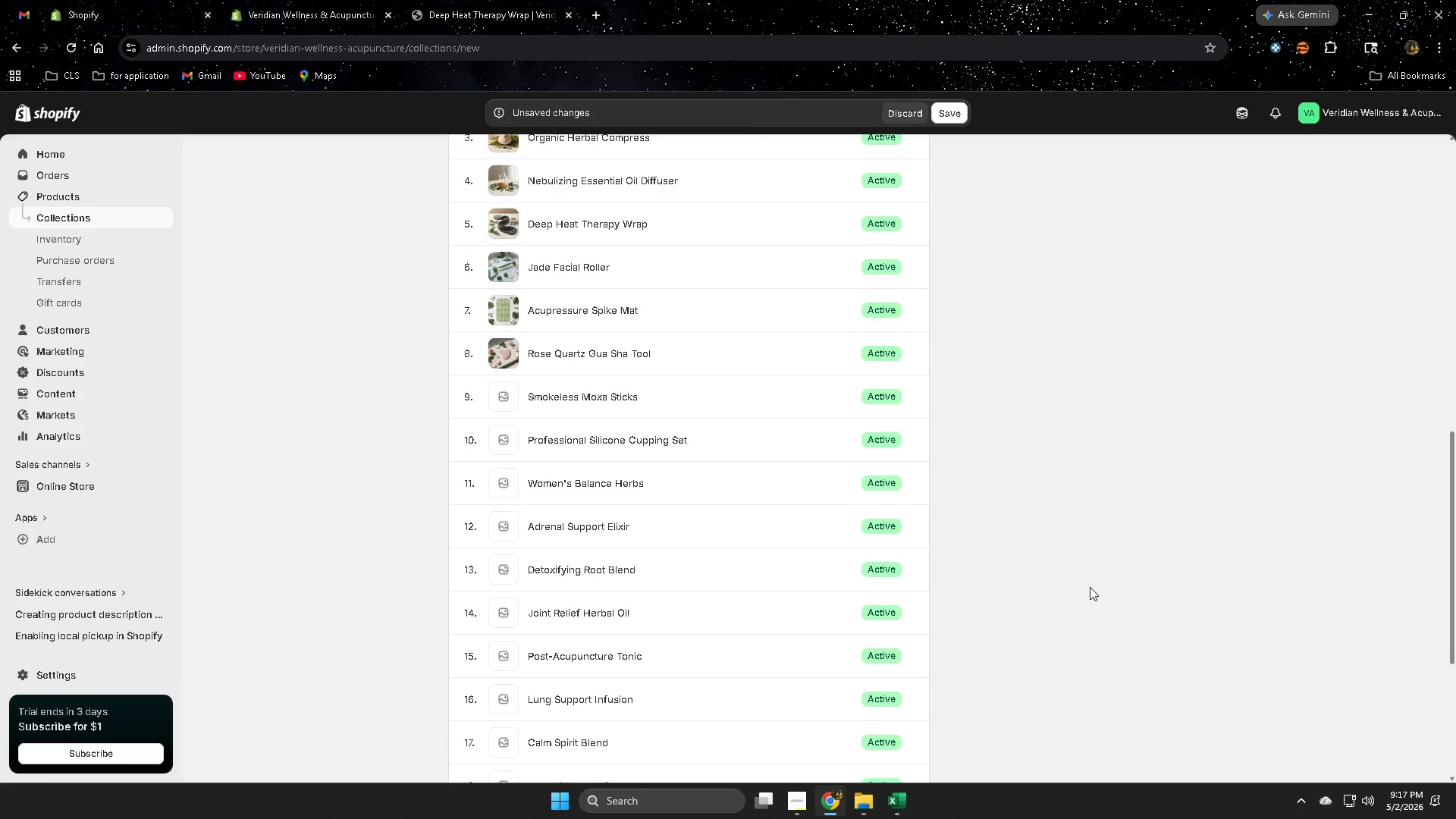 
scroll: coordinate [977, 553], scroll_direction: up, amount: 7.0
 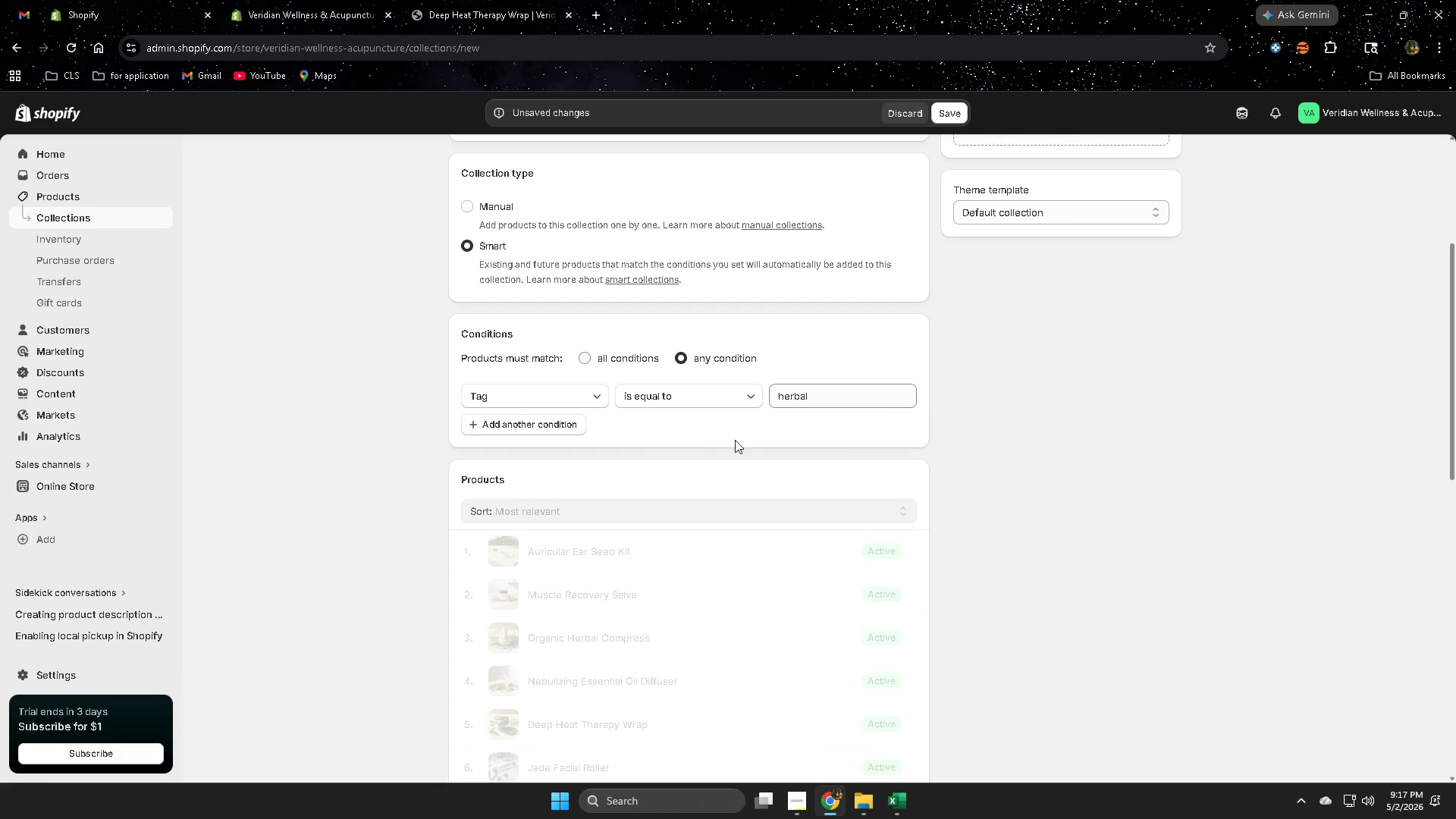 
left_click([560, 428])
 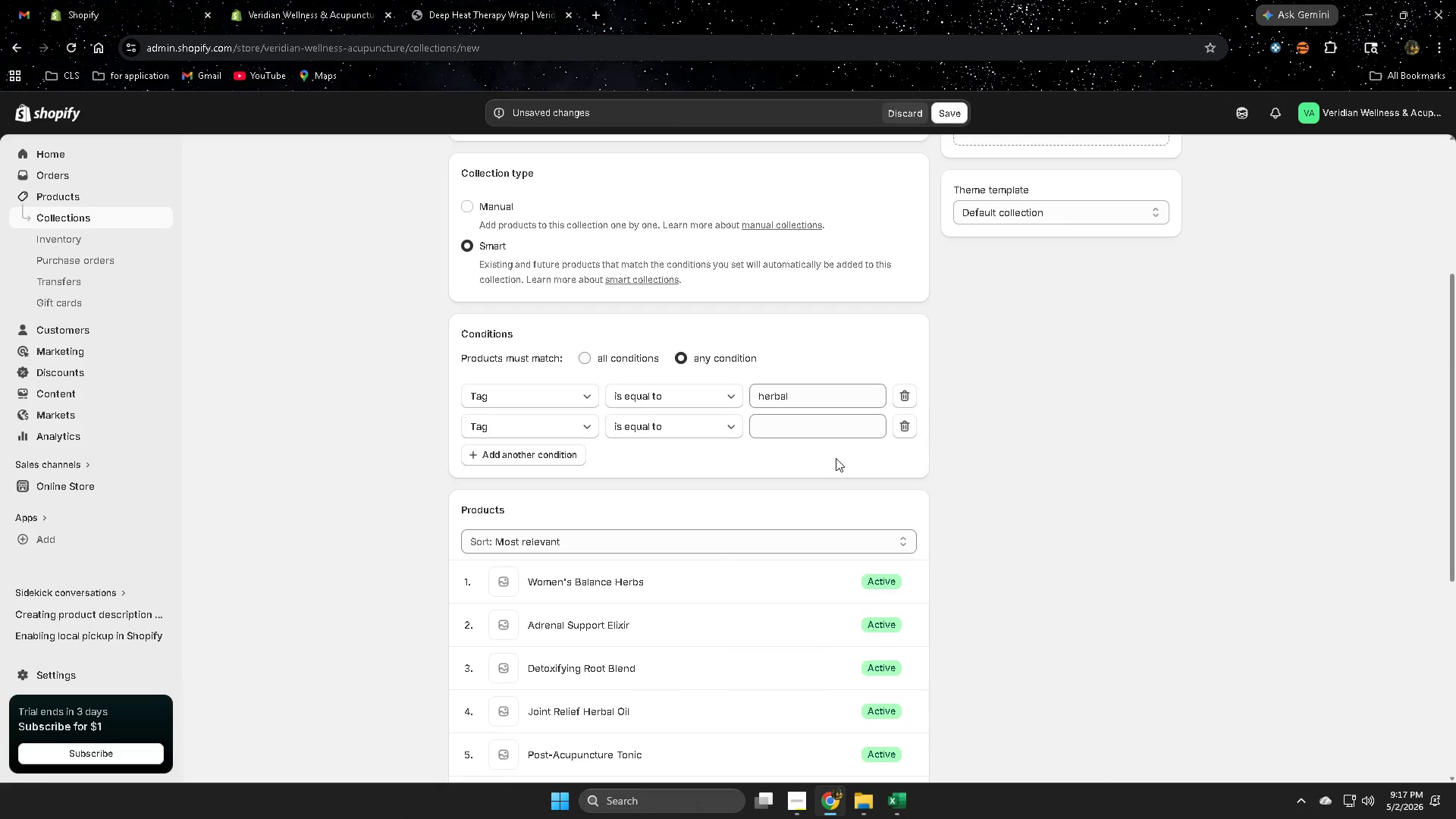 
left_click([811, 432])
 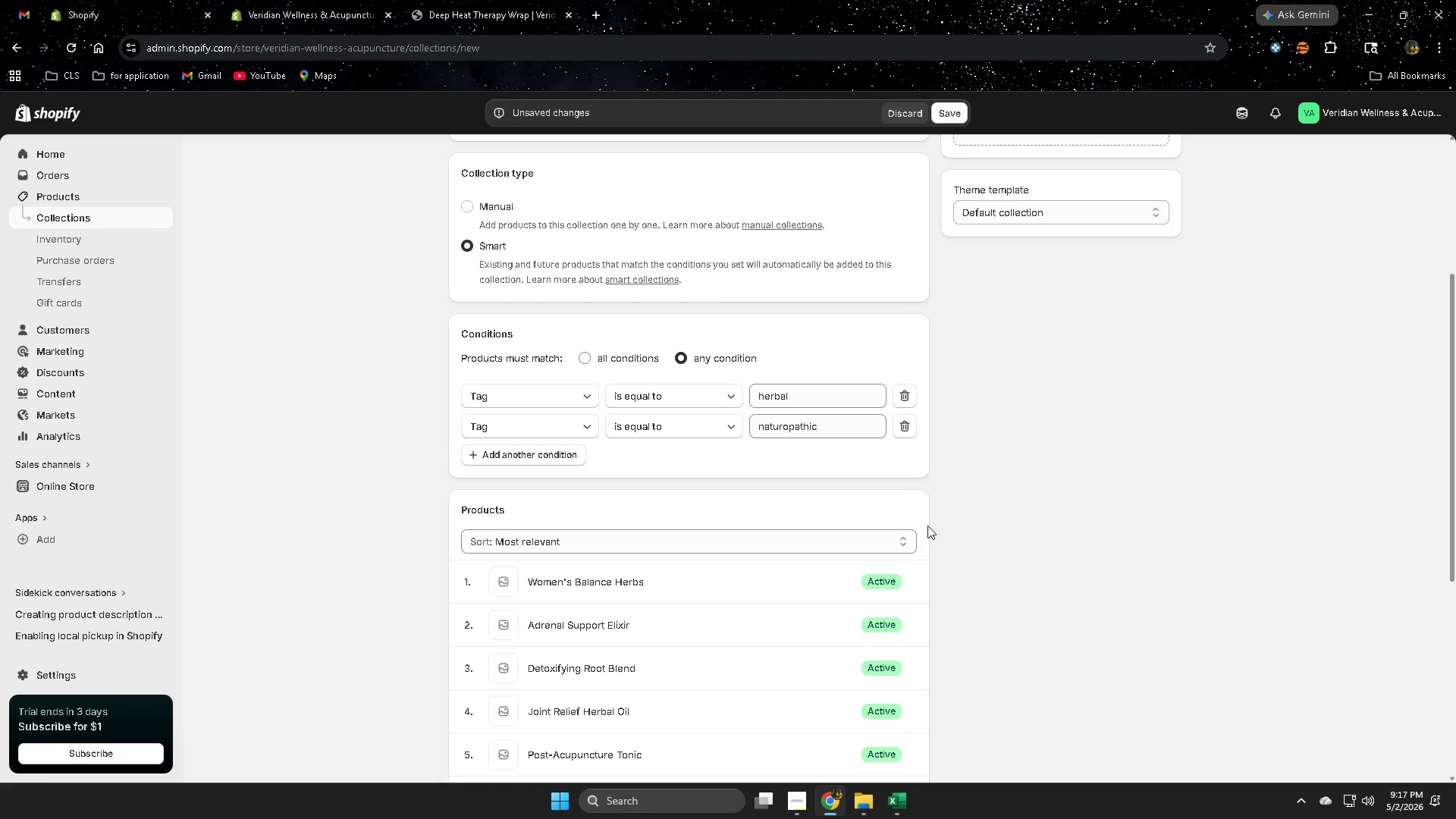 
scroll: coordinate [1037, 546], scroll_direction: down, amount: 6.0
 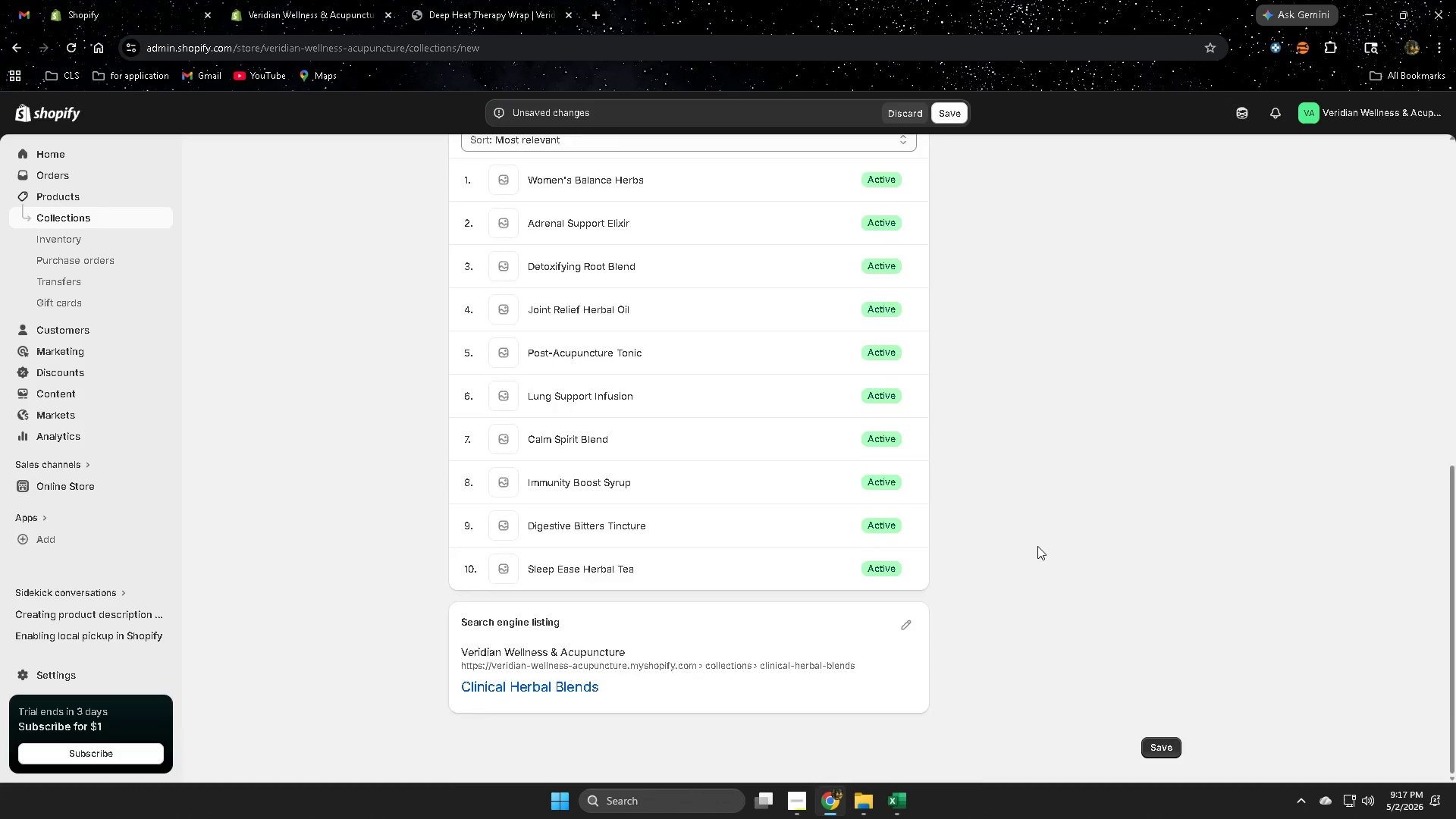 
scroll: coordinate [1037, 545], scroll_direction: up, amount: 5.0
 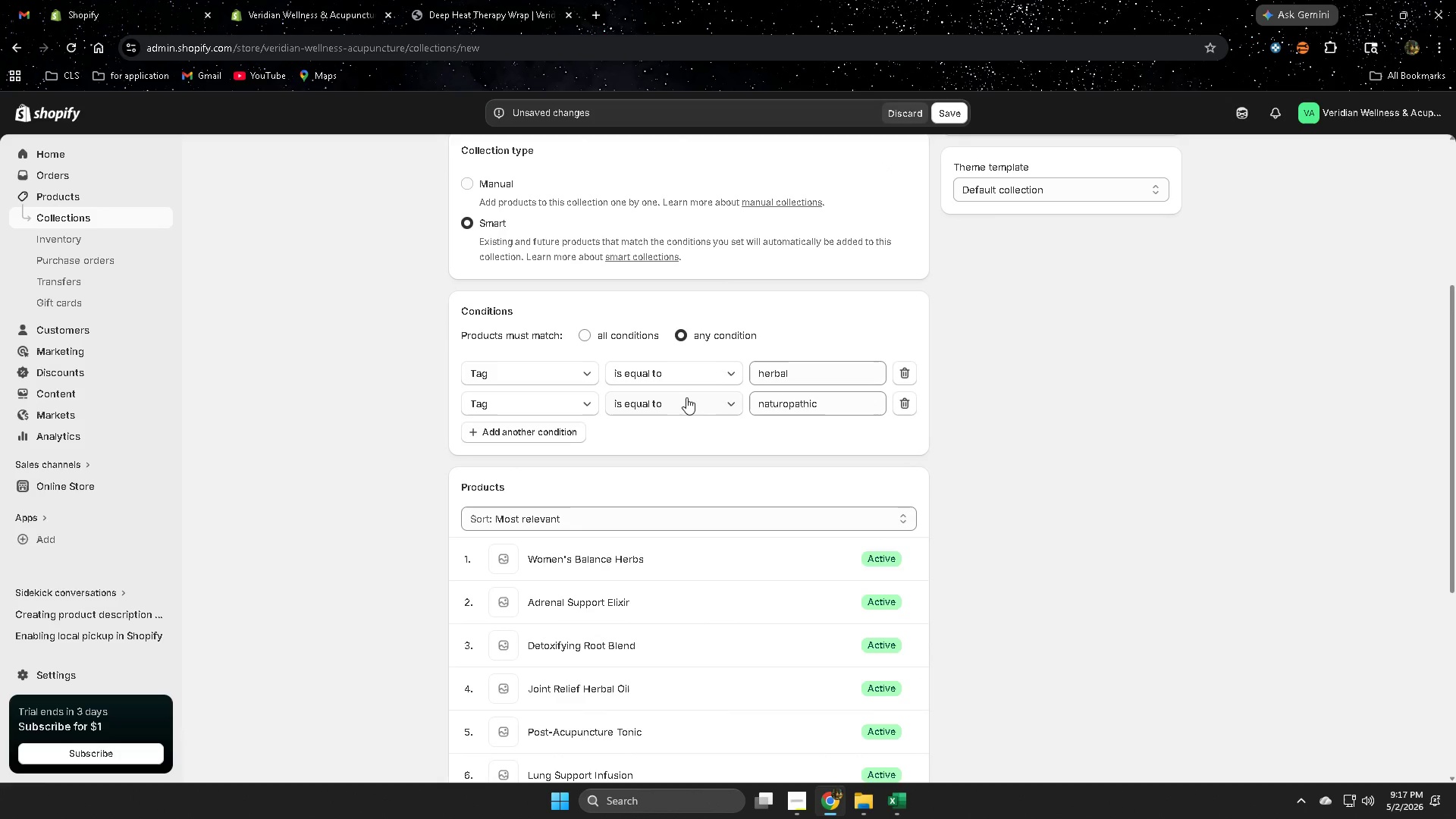 
left_click([947, 115])
 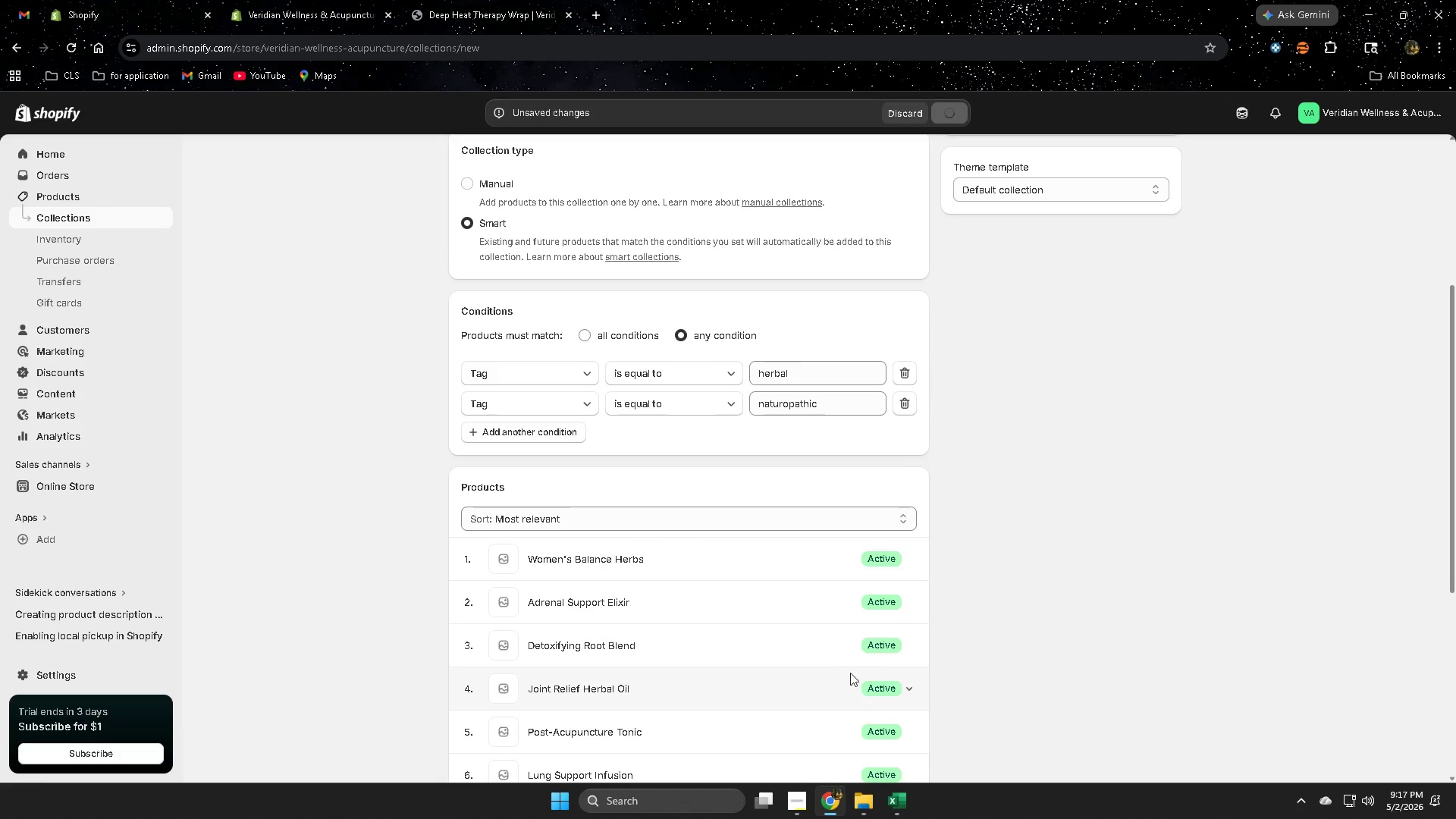 
mouse_move([890, 740])
 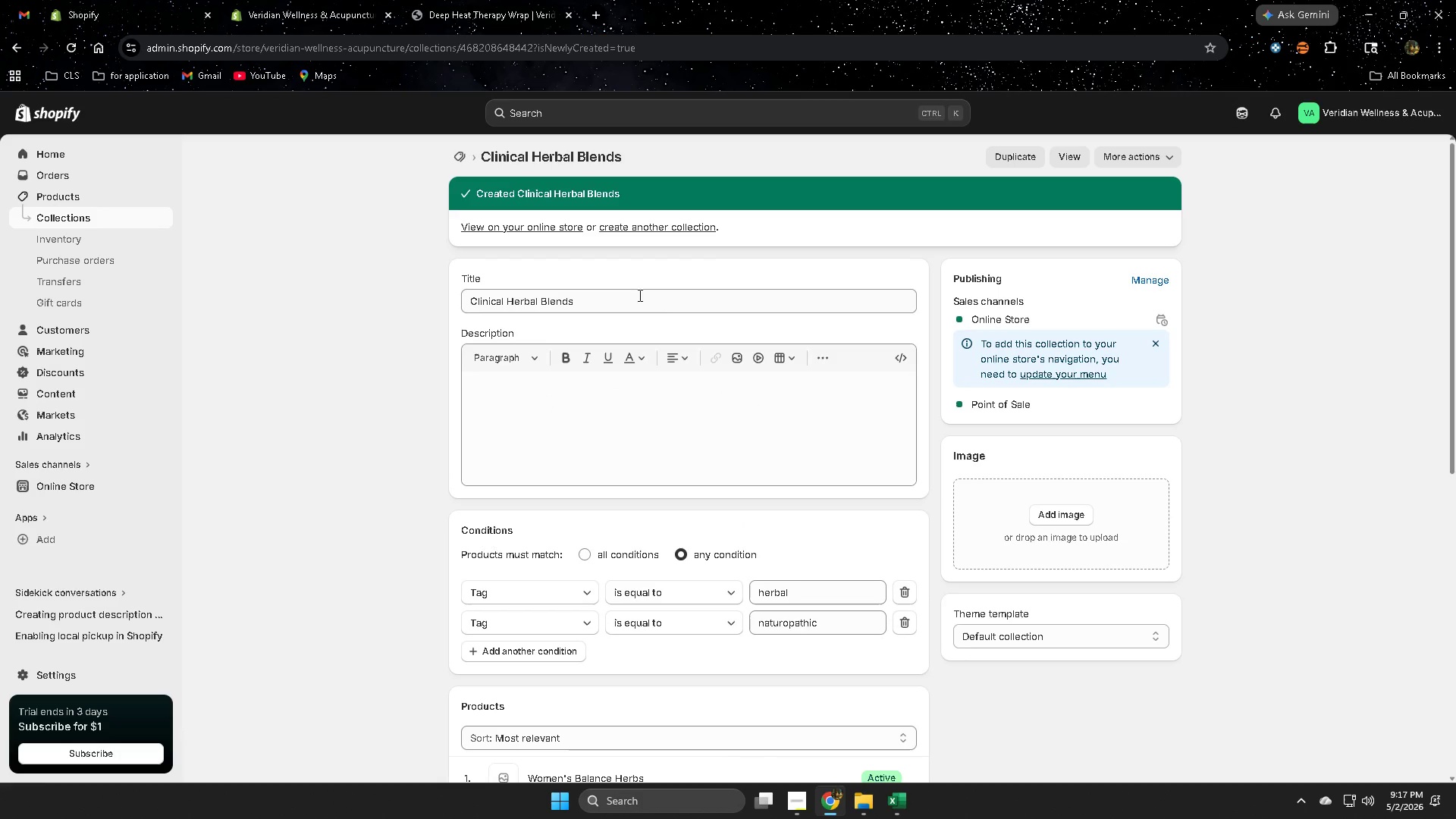 
scroll: coordinate [365, 617], scroll_direction: down, amount: 8.0
 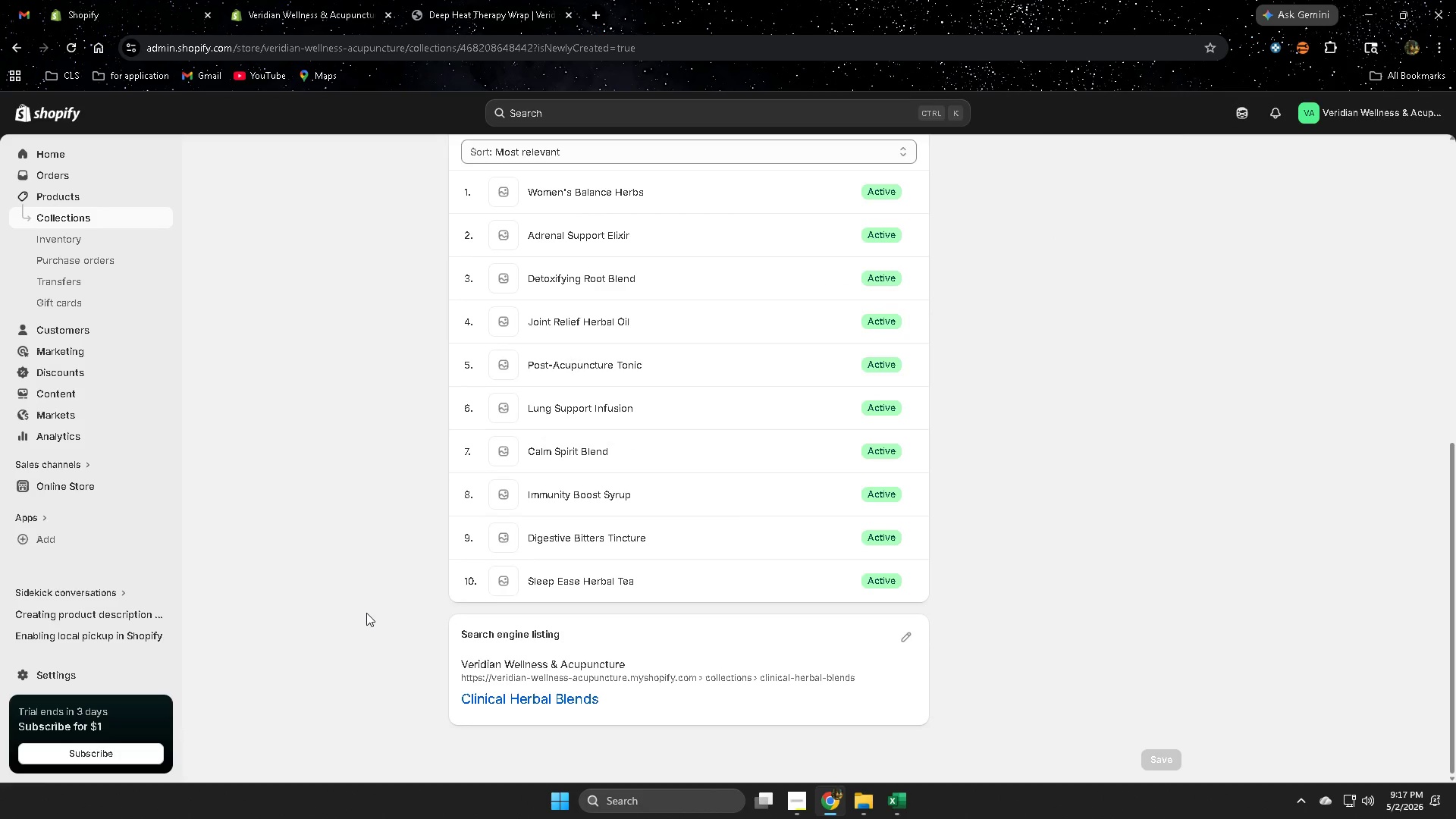 
scroll: coordinate [460, 601], scroll_direction: up, amount: 3.0
 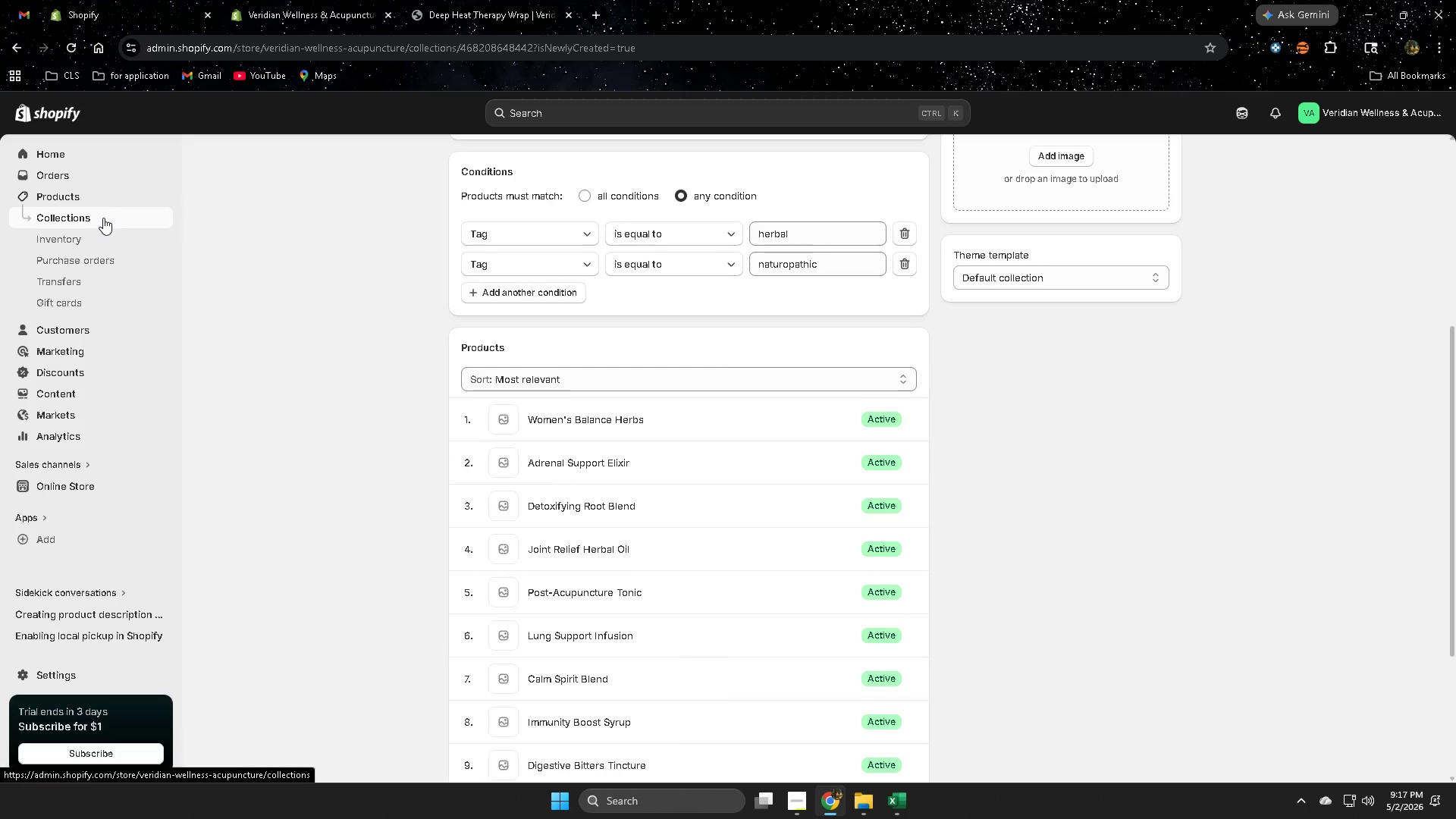 
left_click([103, 218])
 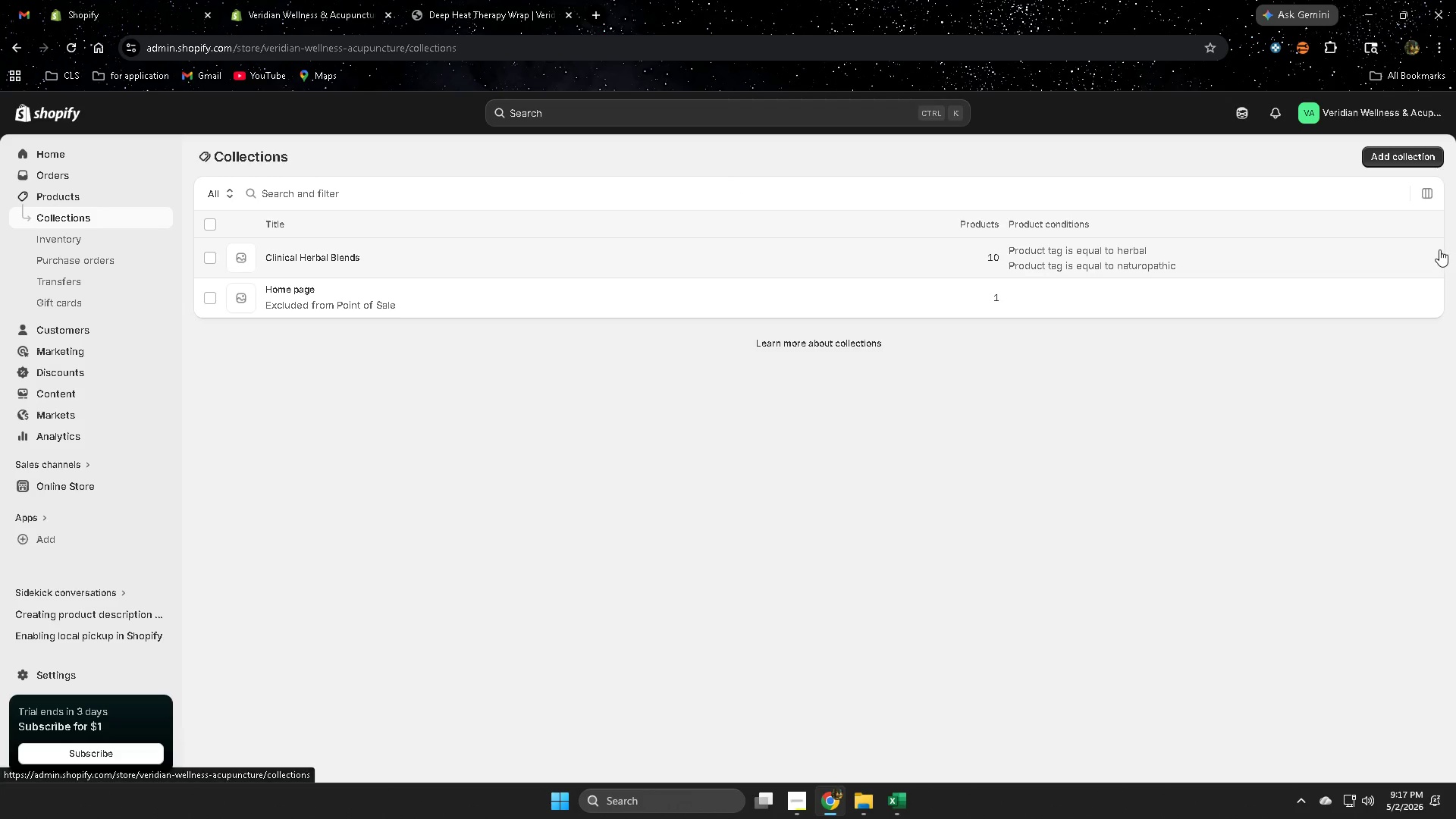 
left_click([1382, 155])
 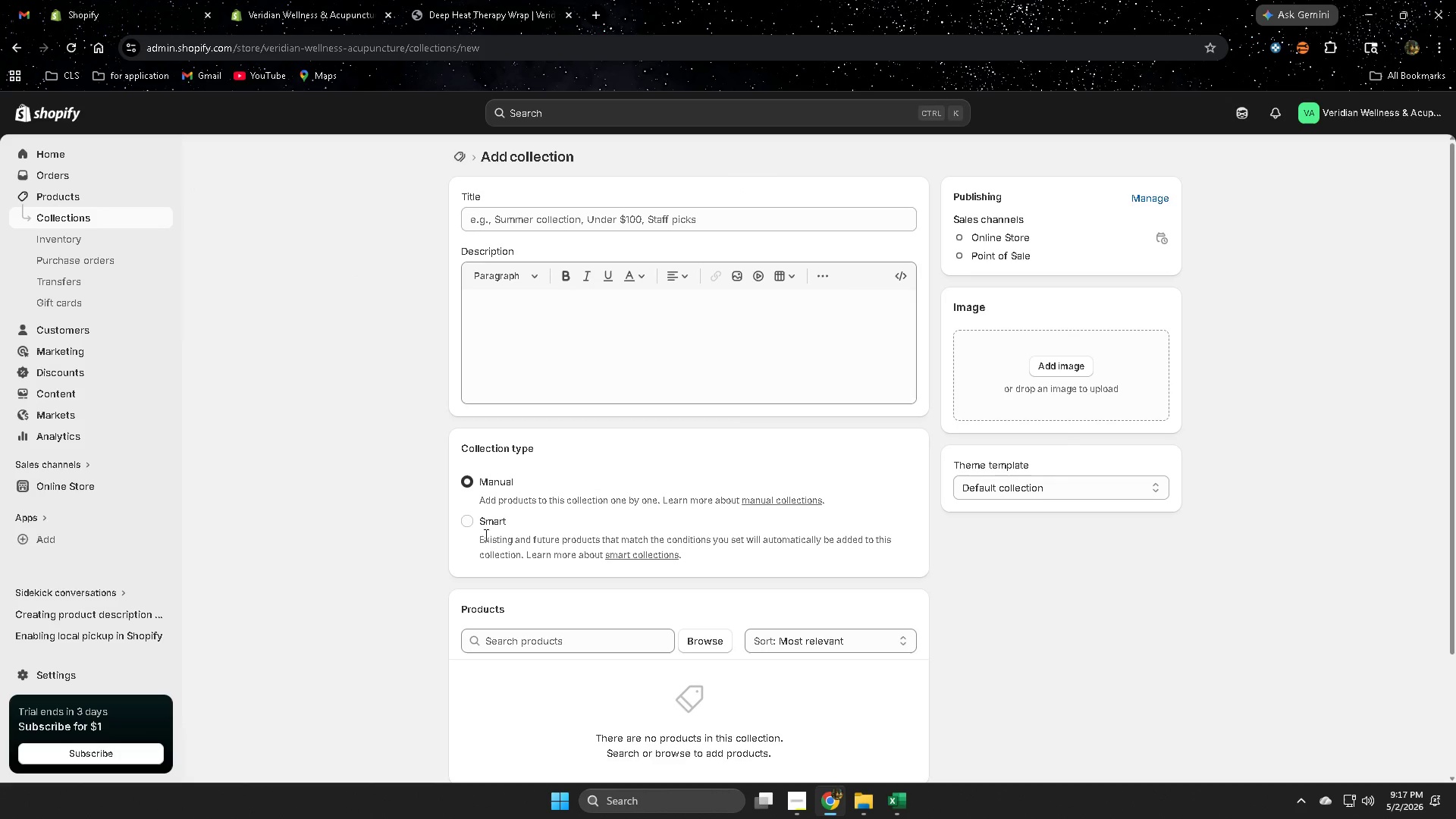 
left_click([466, 523])
 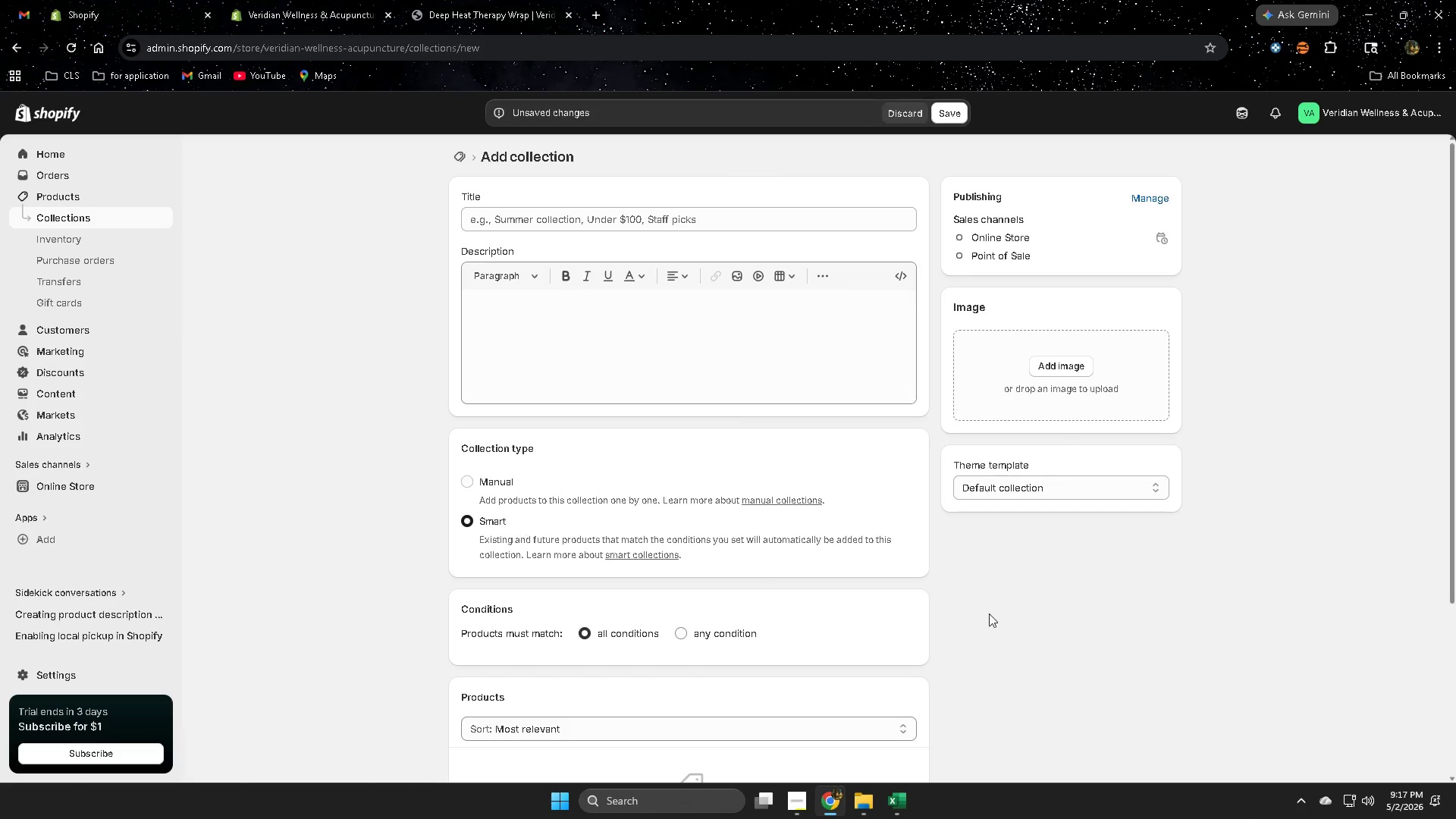 
scroll: coordinate [1011, 570], scroll_direction: down, amount: 3.0
 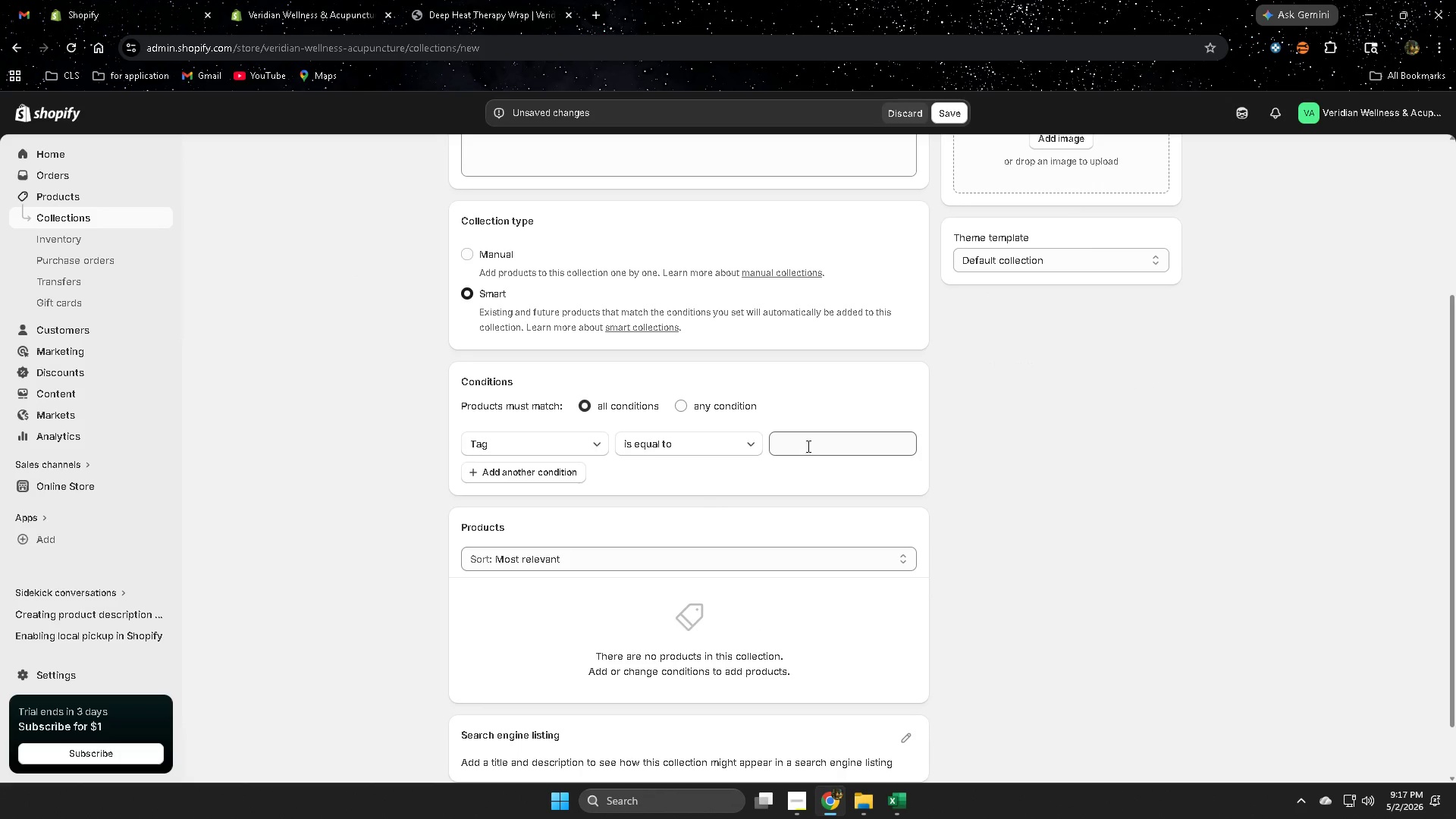 
scroll: coordinate [687, 469], scroll_direction: up, amount: 2.0